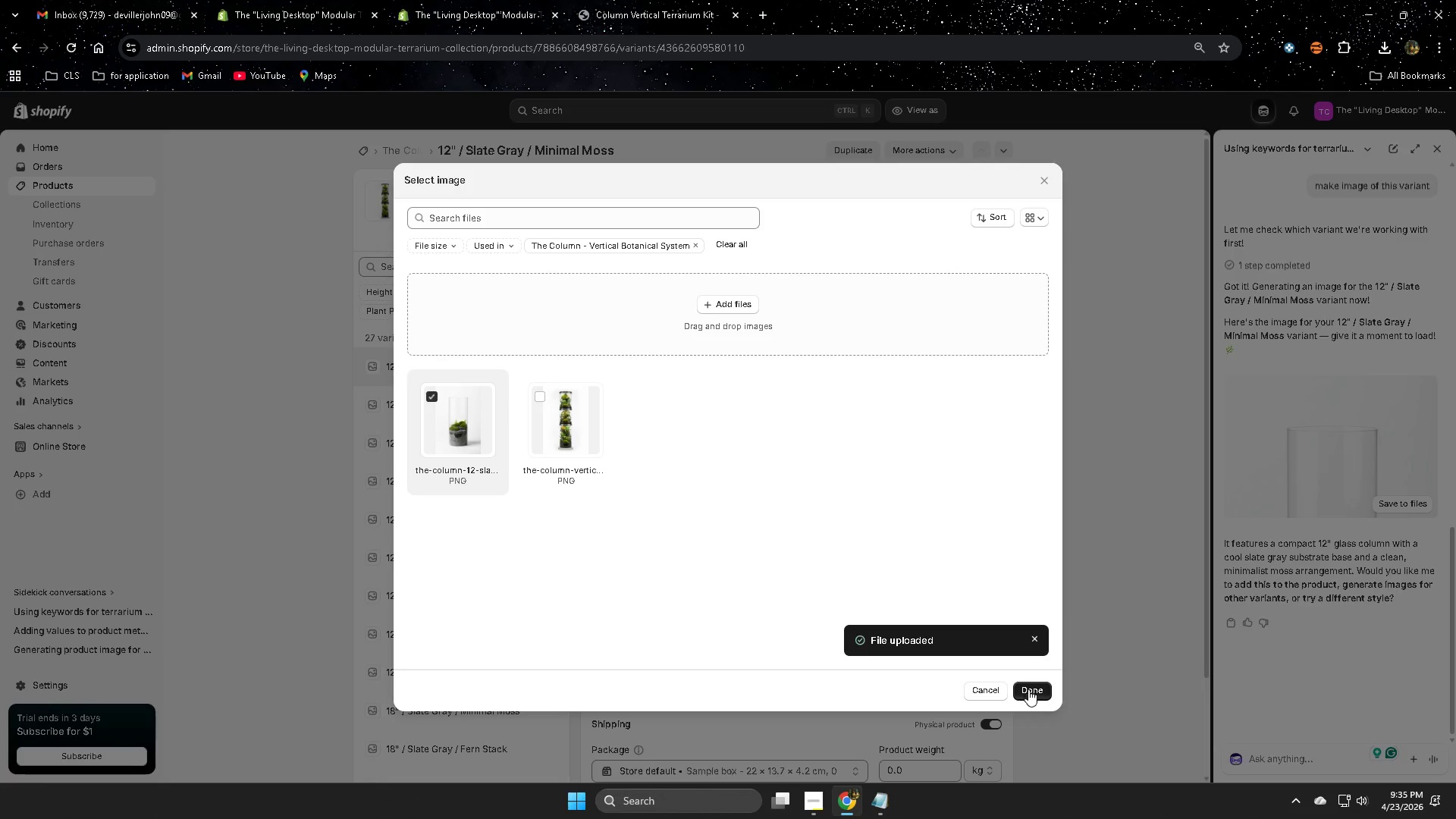 
left_click([1038, 692])
 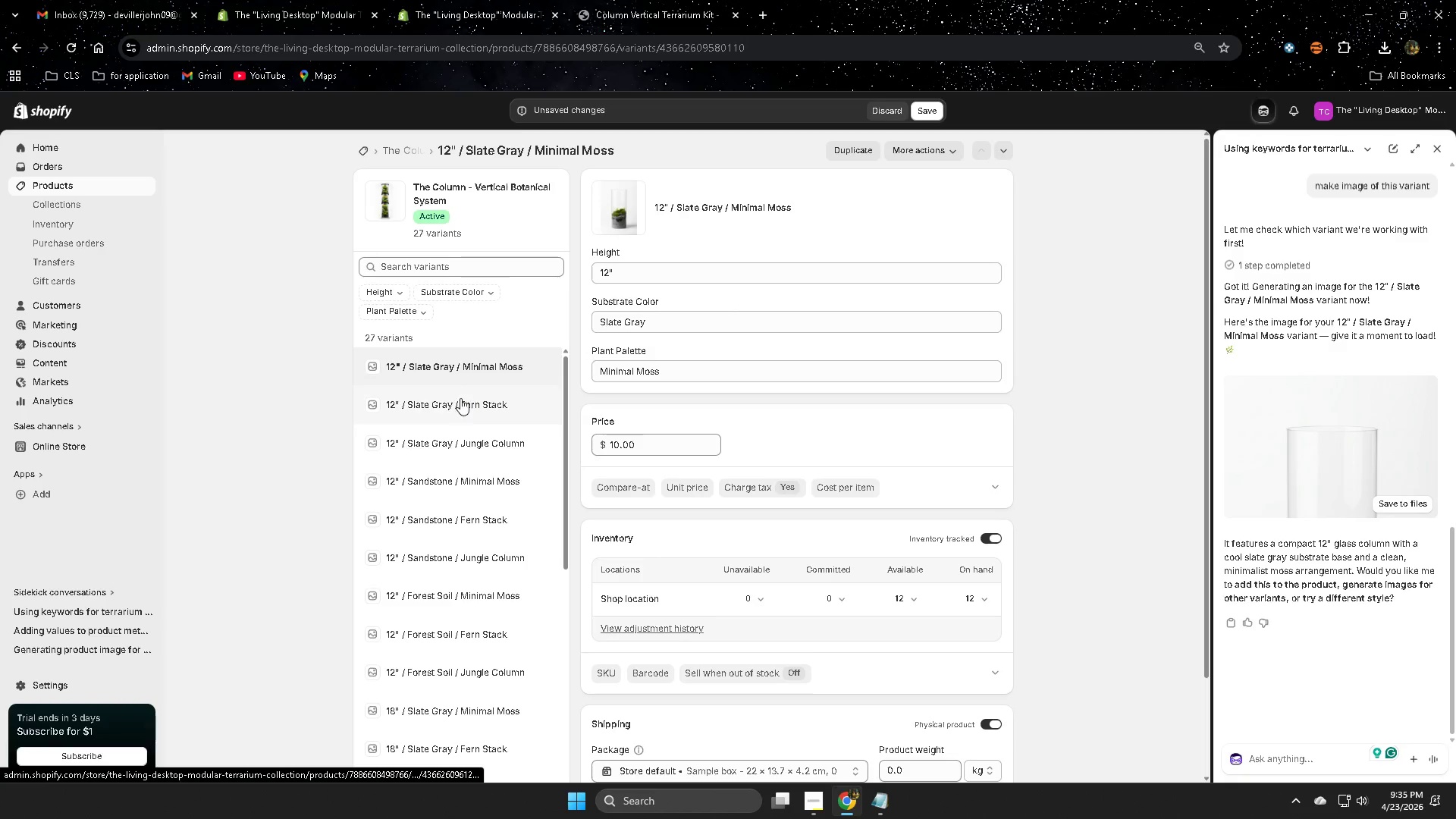 
wait(5.69)
 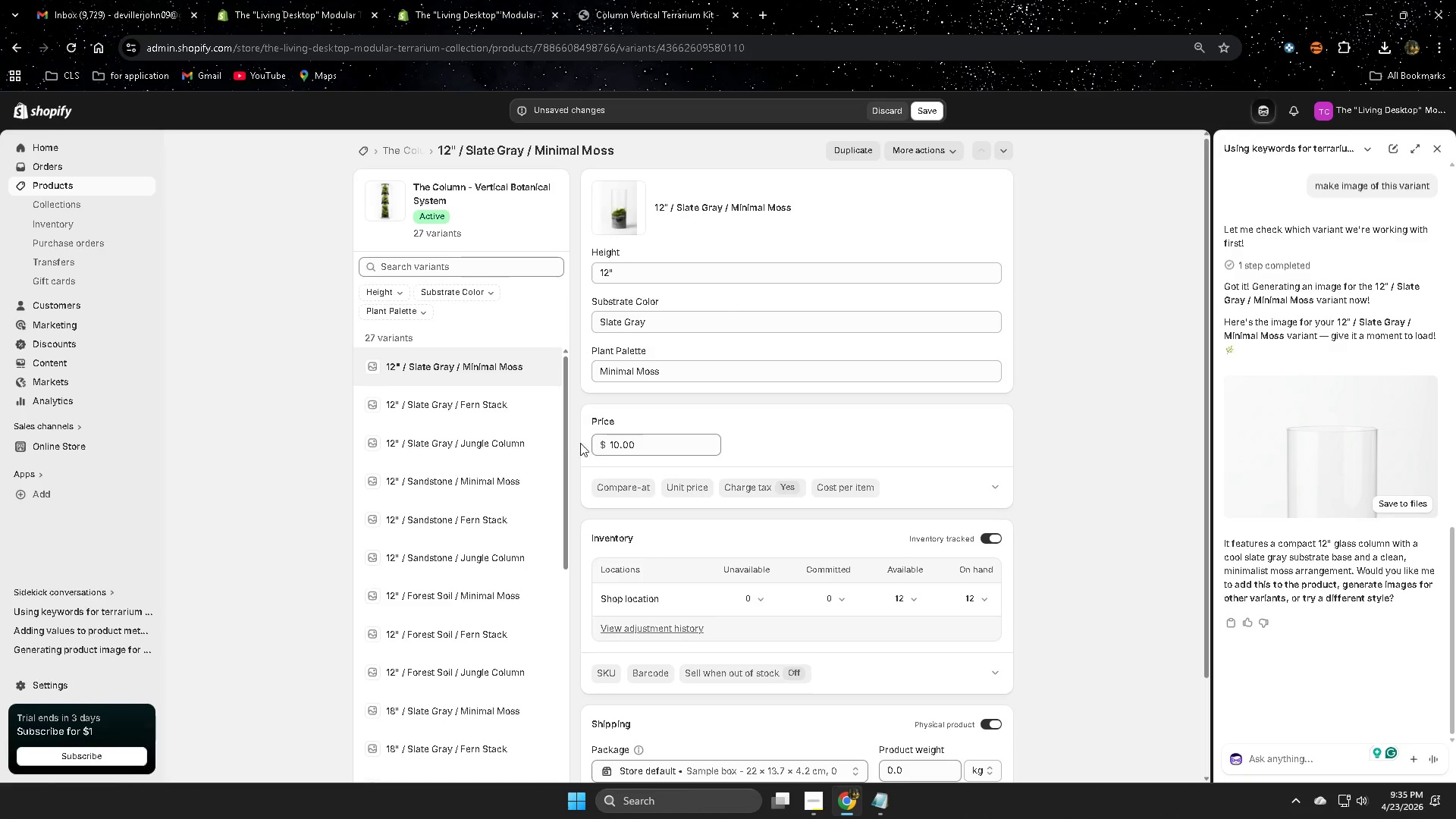 
left_click([459, 402])
 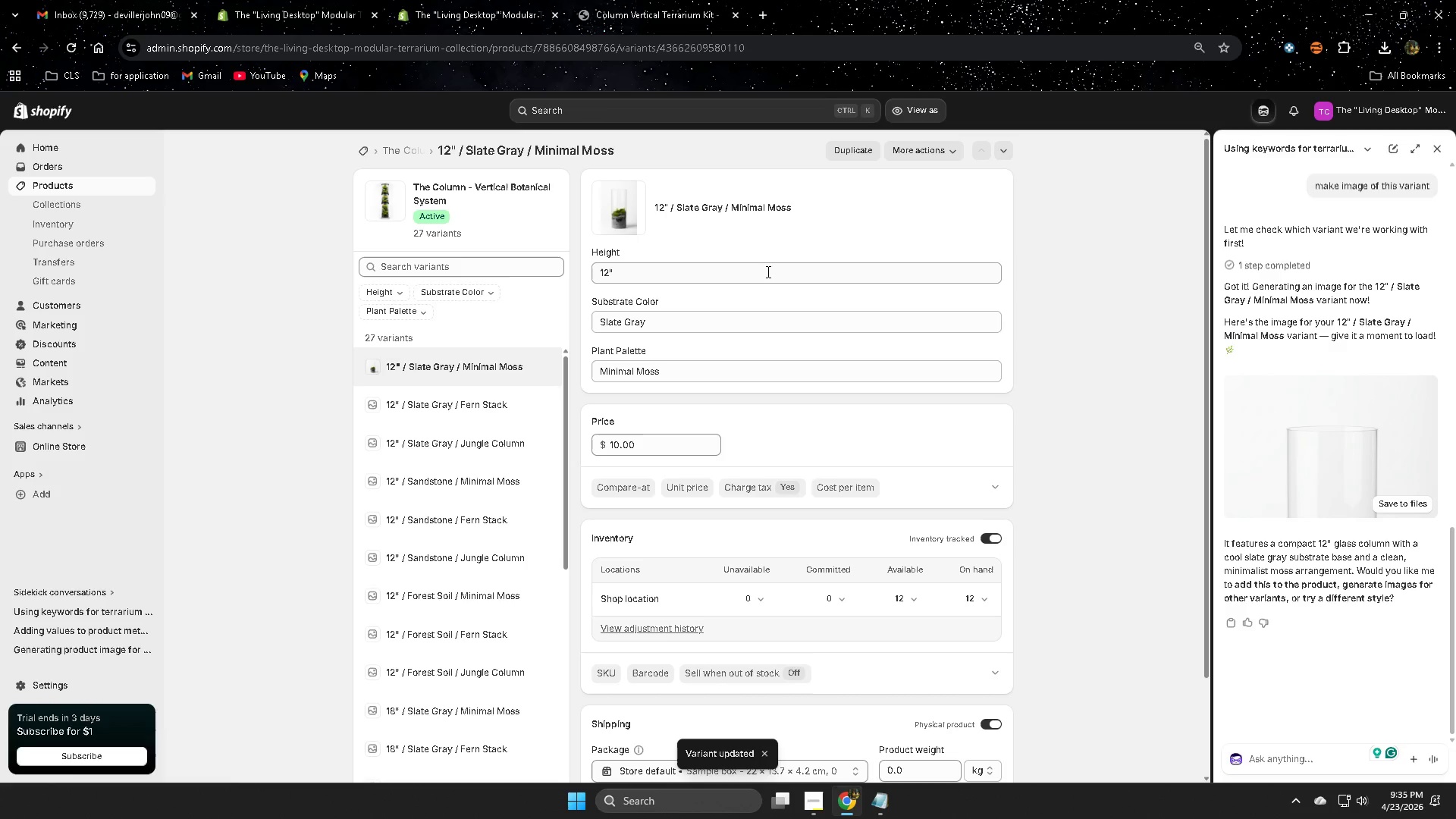 
wait(5.42)
 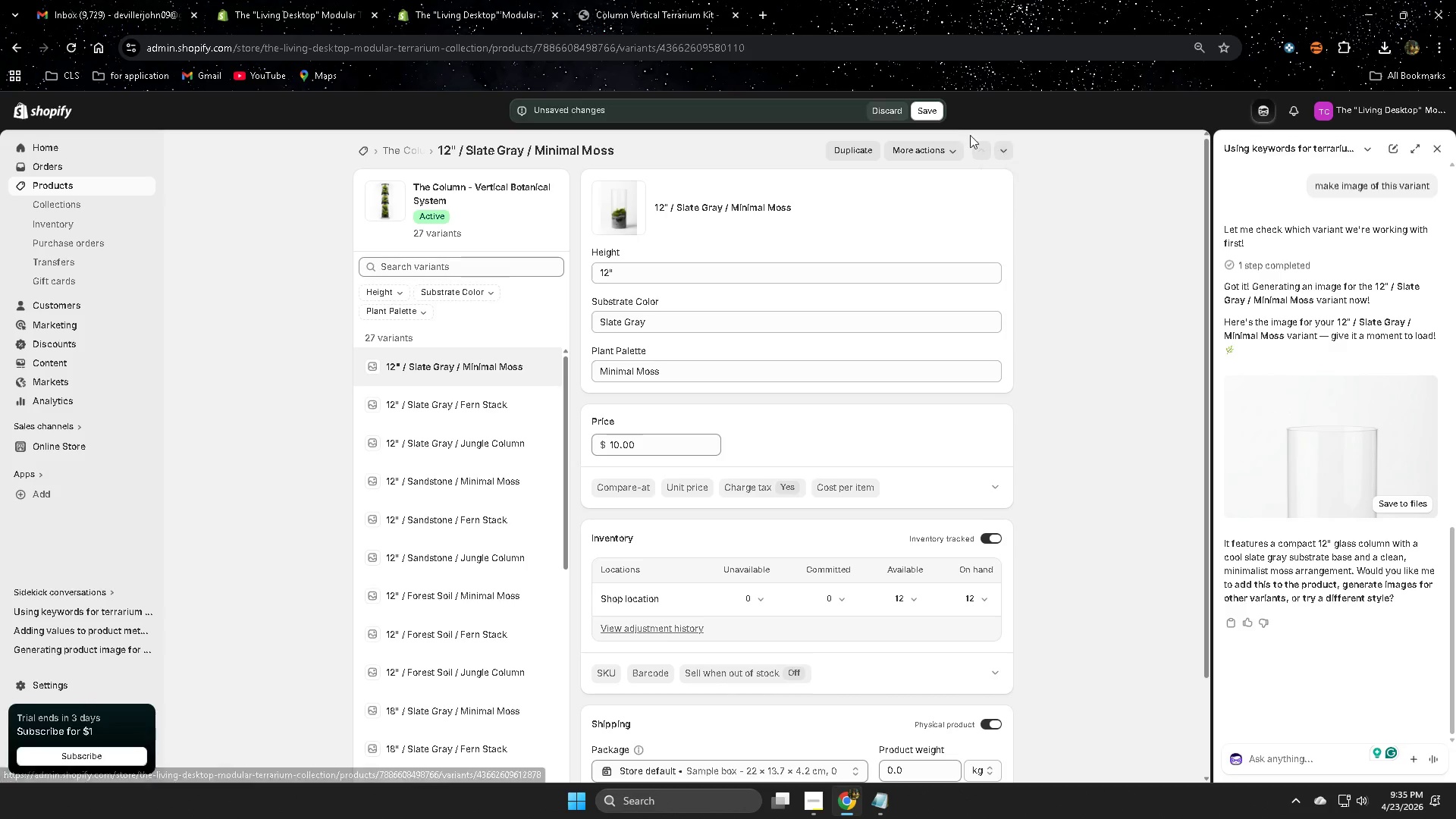 
left_click([469, 406])
 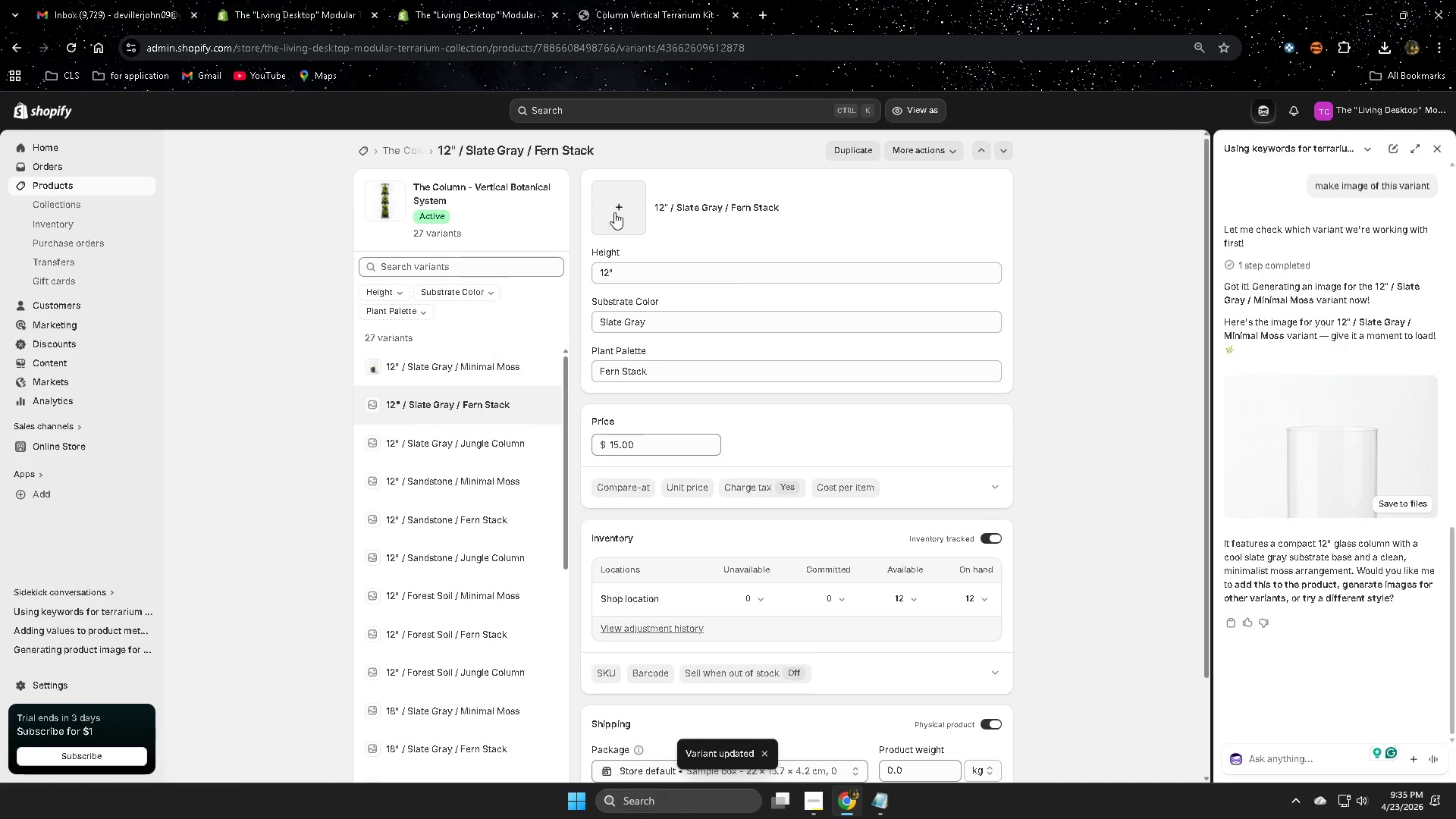 
left_click([616, 211])
 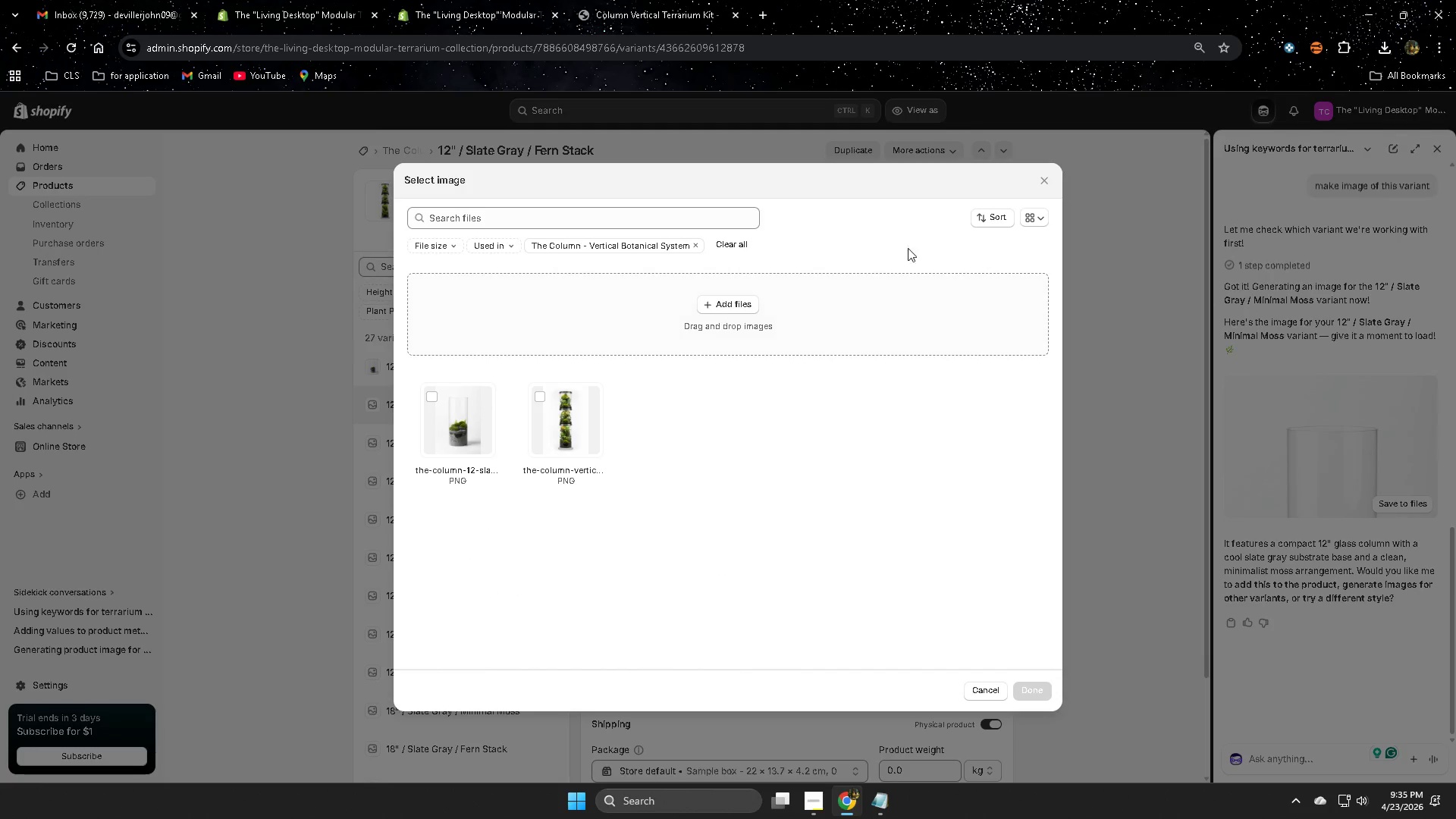 
left_click([1050, 179])
 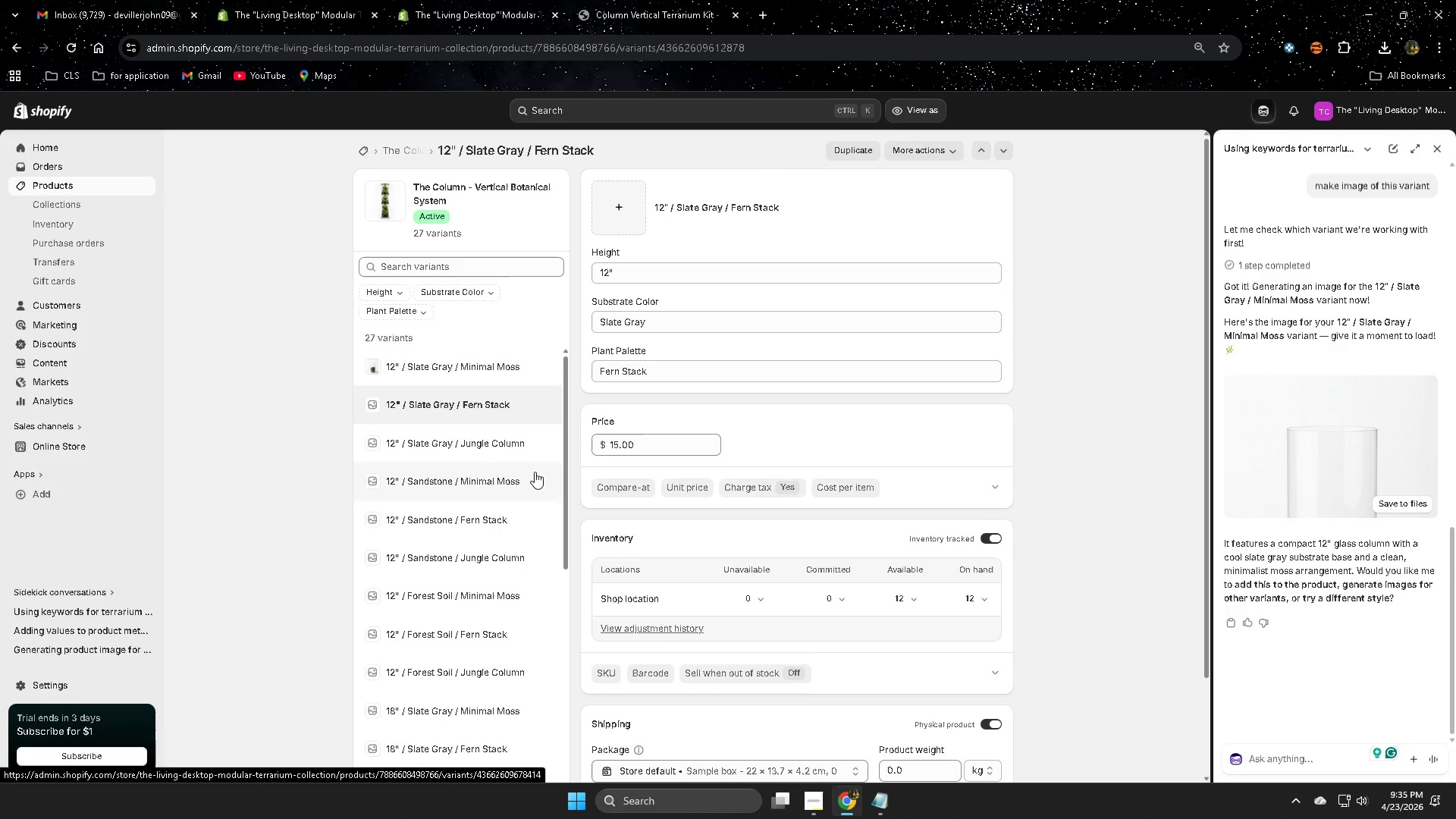 
scroll: coordinate [1395, 436], scroll_direction: down, amount: 1.0
 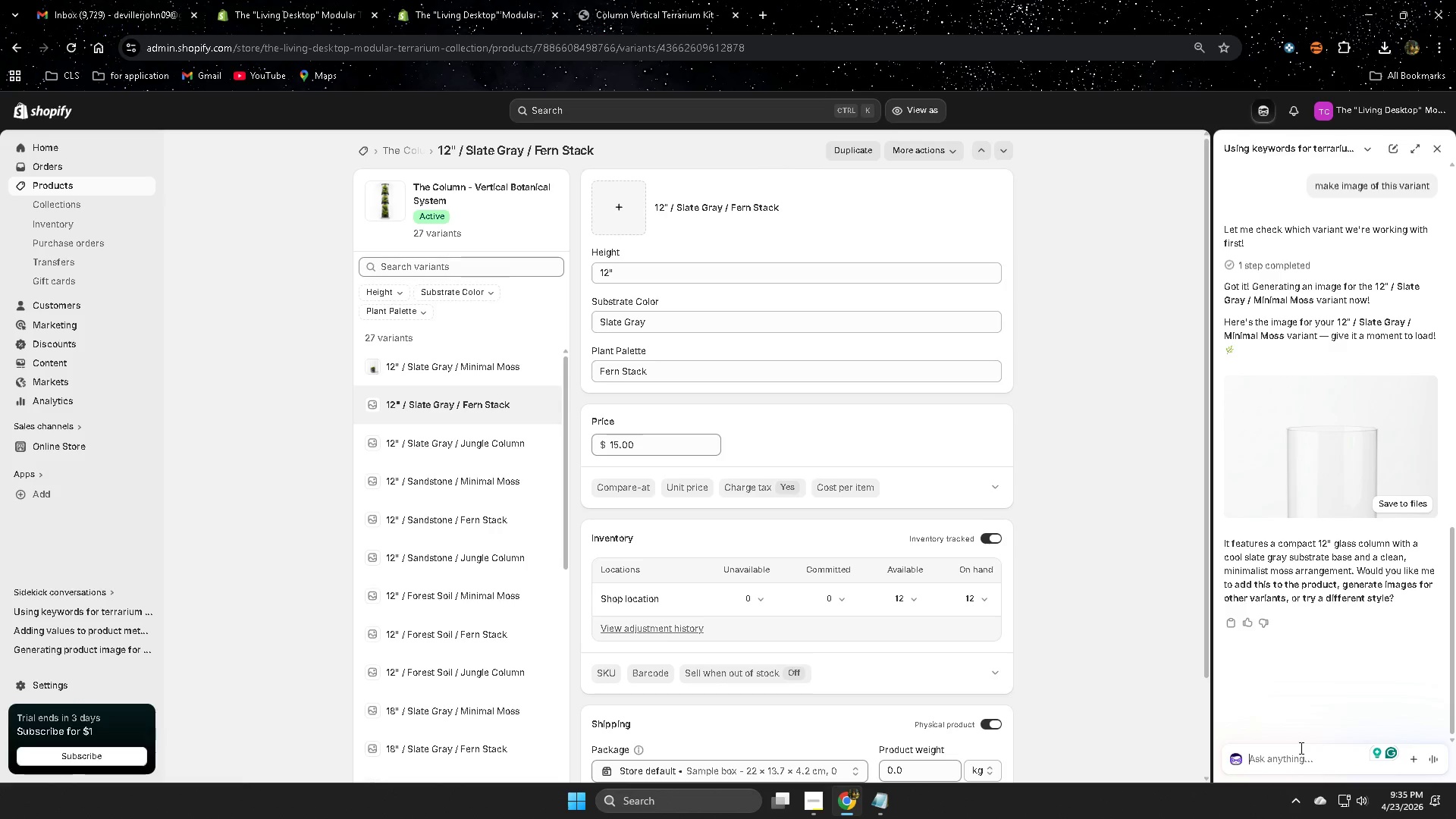 
type(noe)
key(Backspace)
key(Backspace)
type(ext this one)
 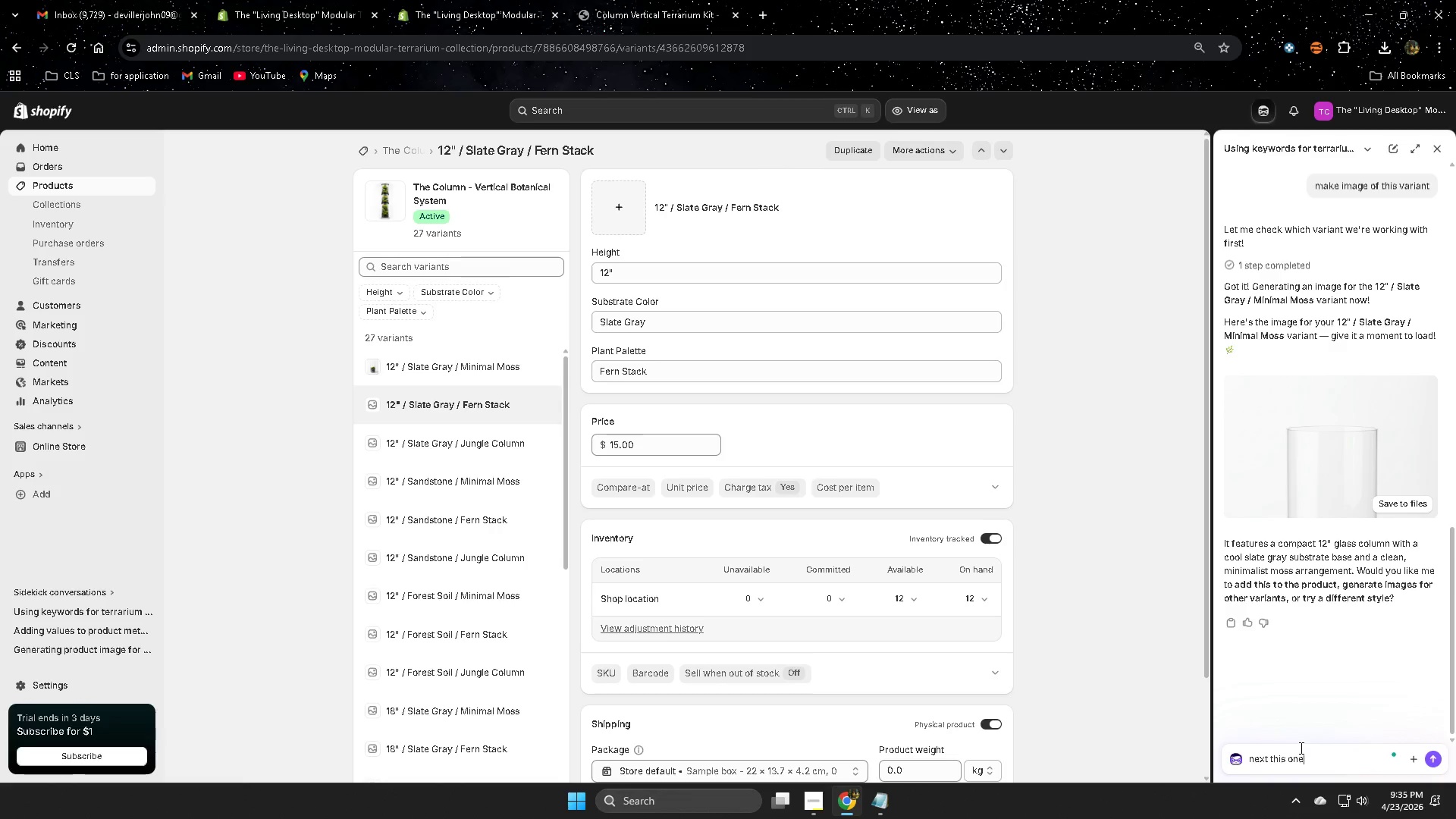 
key(Enter)
 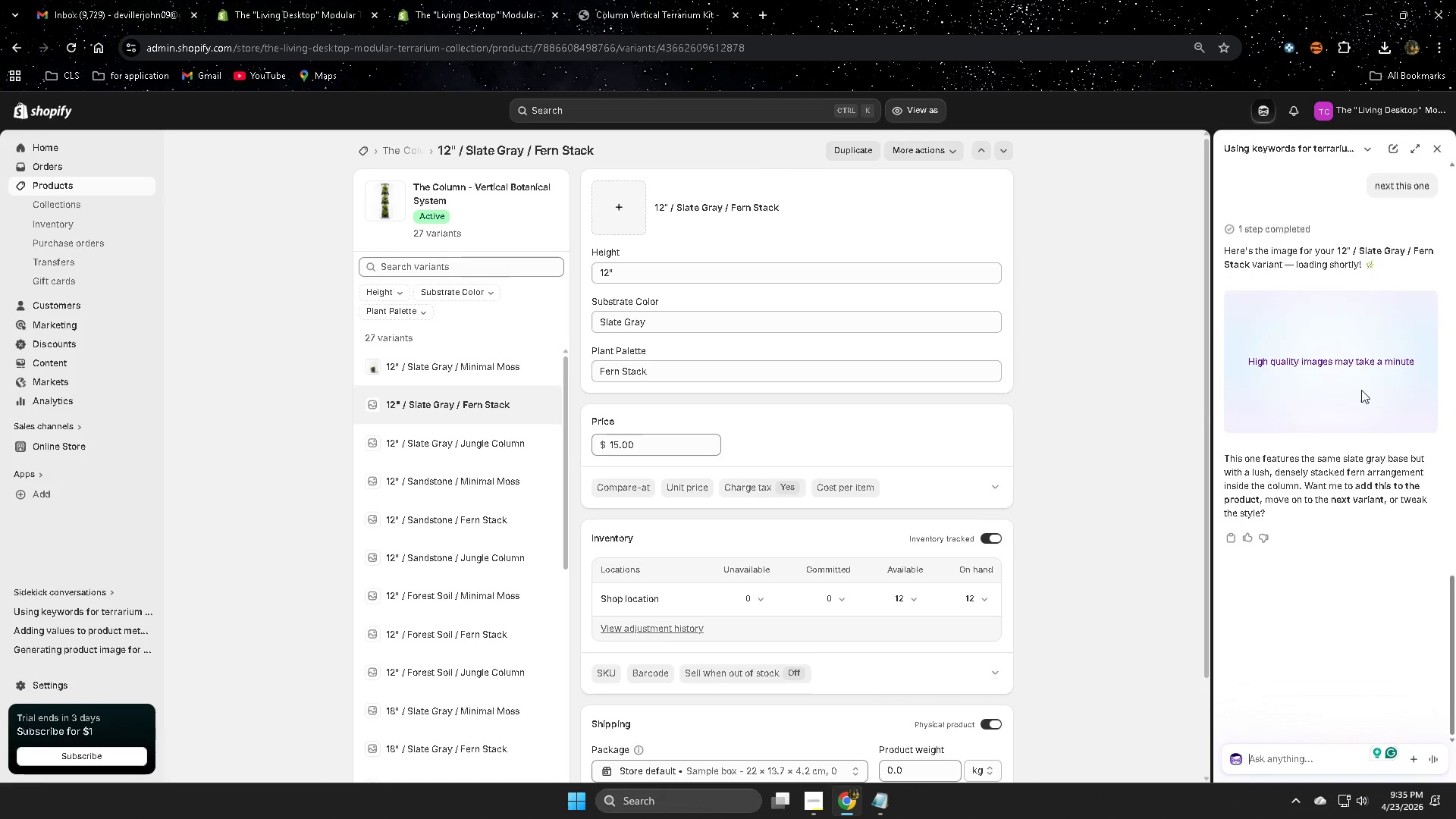 
wait(22.95)
 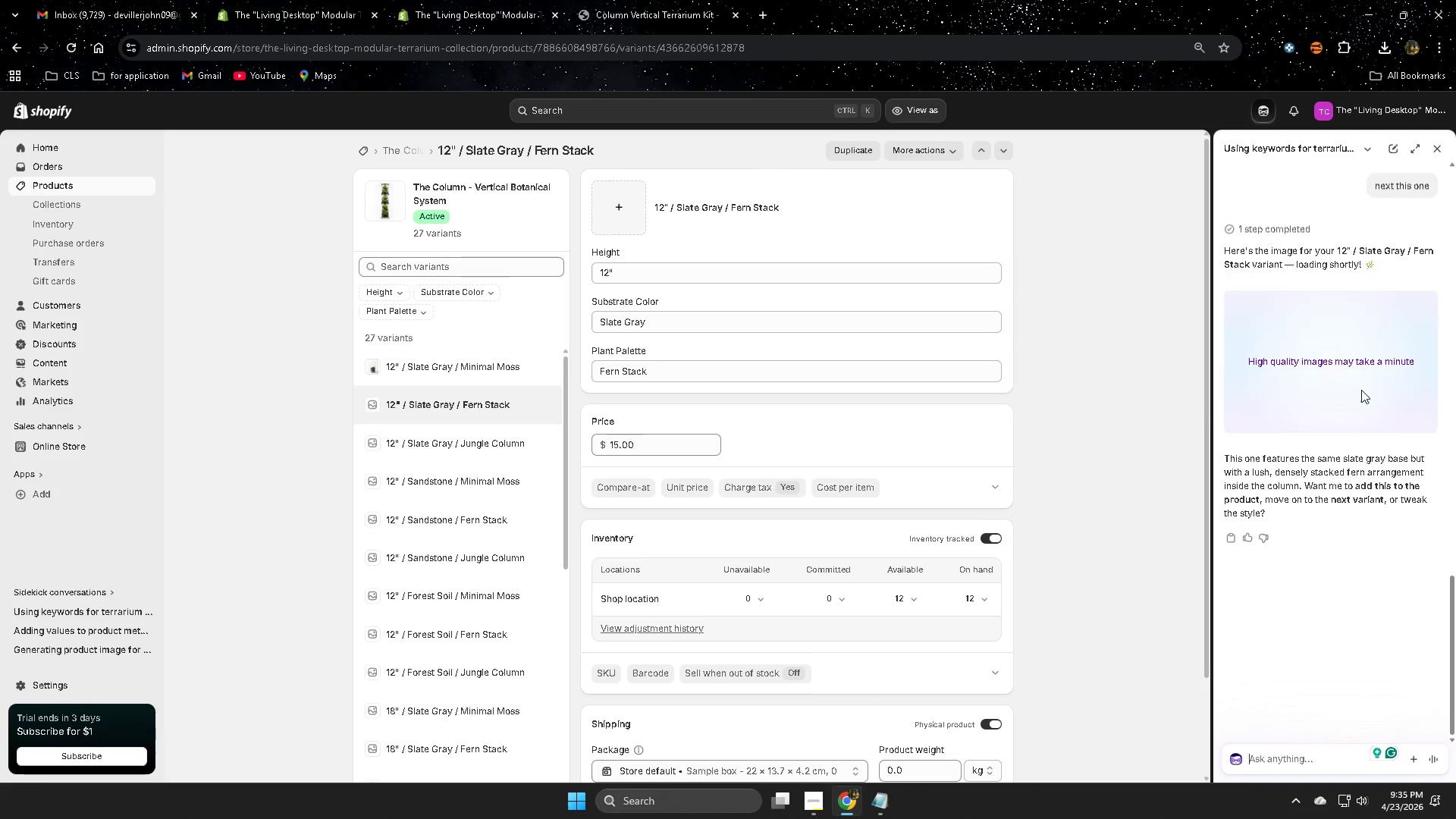 
scroll: coordinate [525, 588], scroll_direction: down, amount: 1.0
 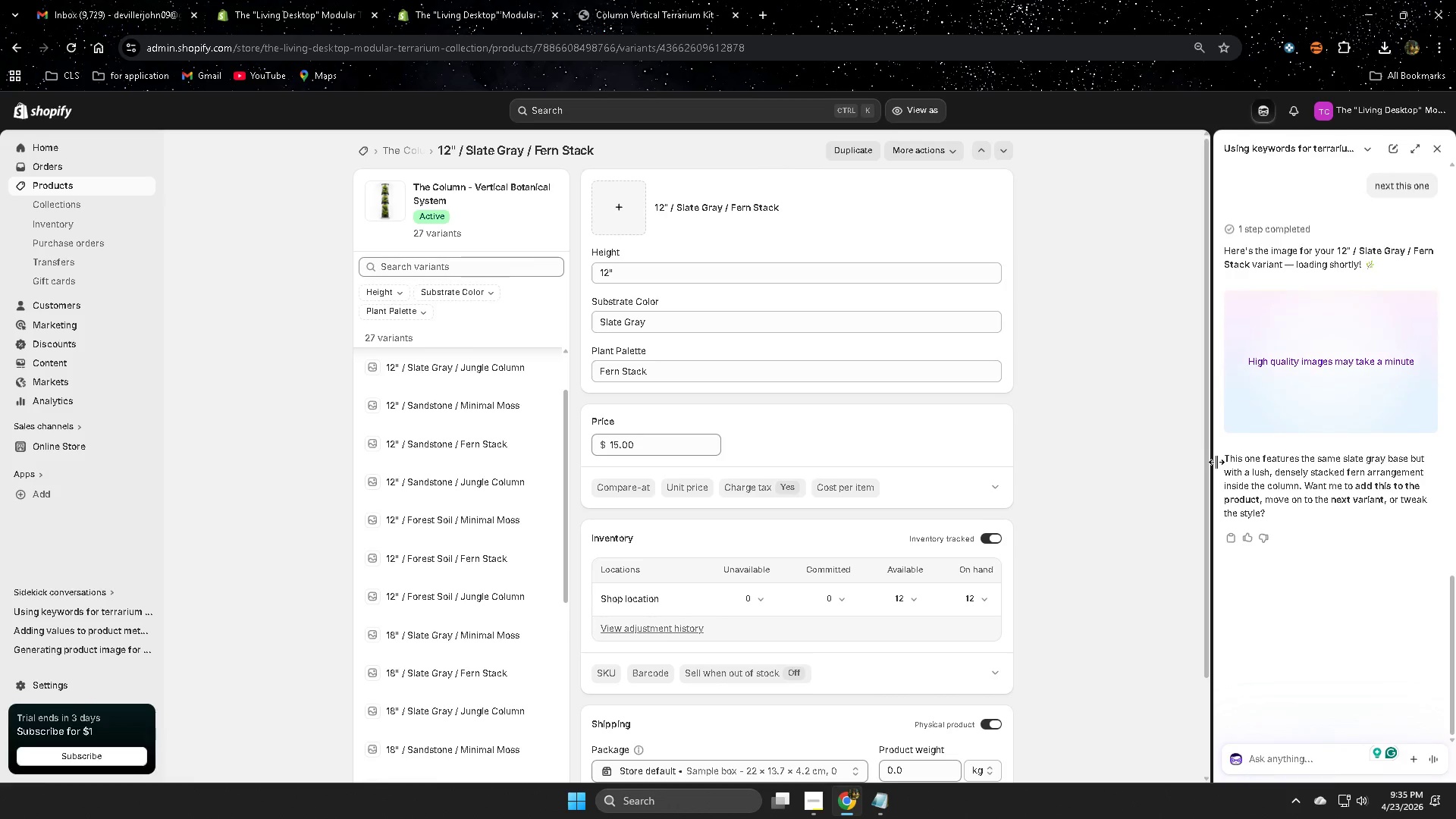 
scroll: coordinate [494, 548], scroll_direction: up, amount: 2.0
 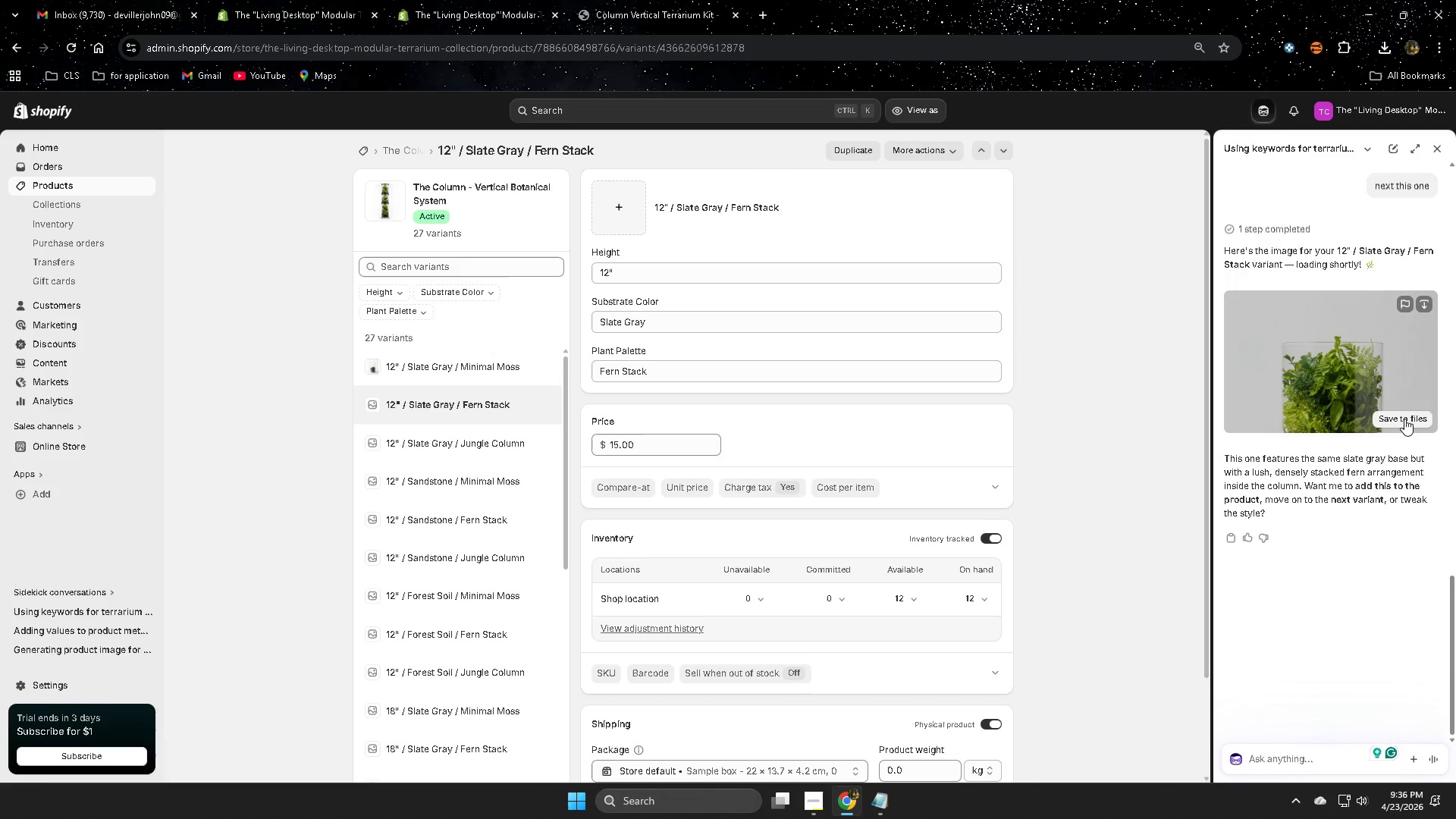 
left_click([1370, 387])
 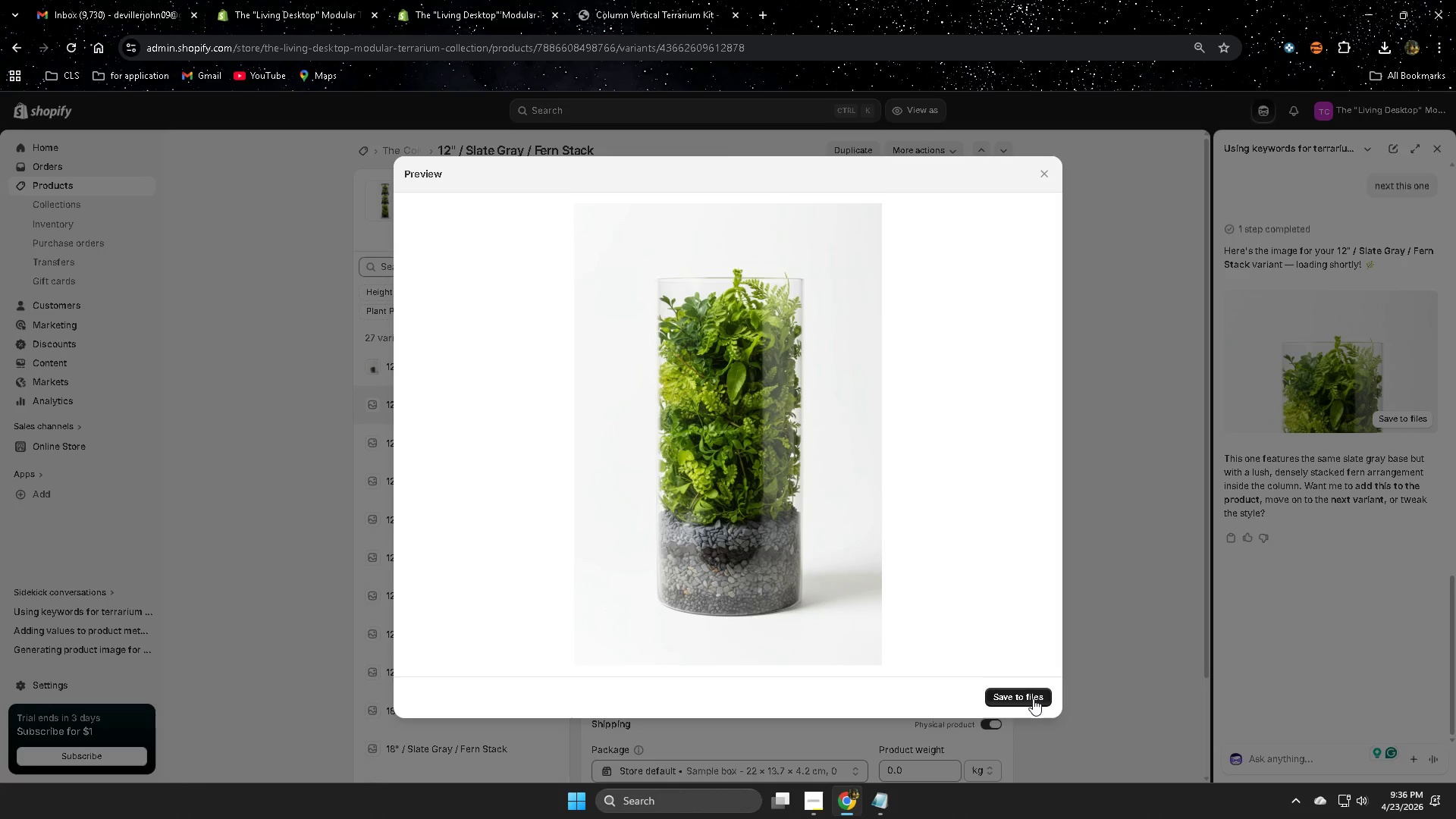 
left_click([1033, 698])
 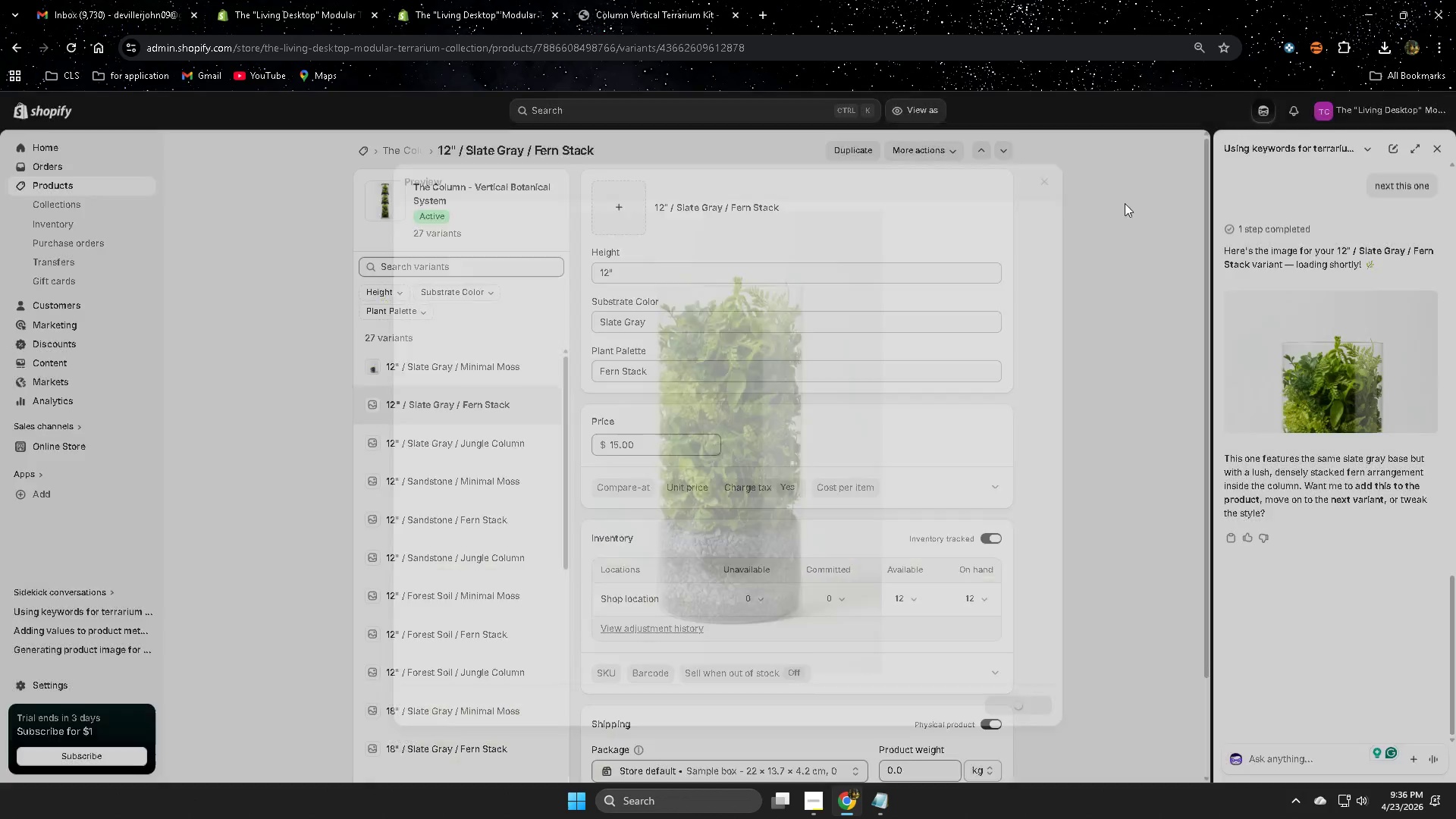 
left_click([1426, 306])
 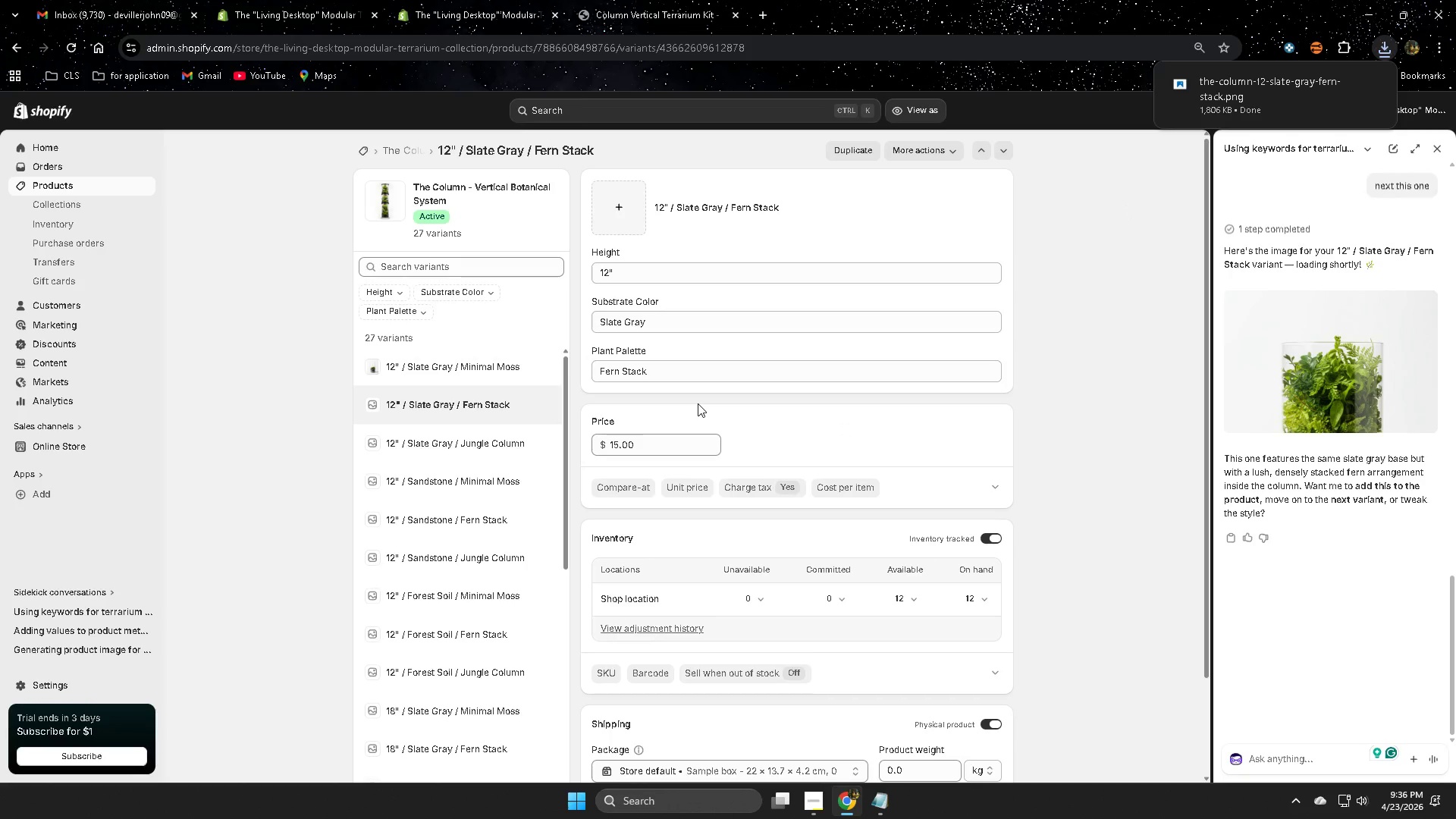 
wait(8.69)
 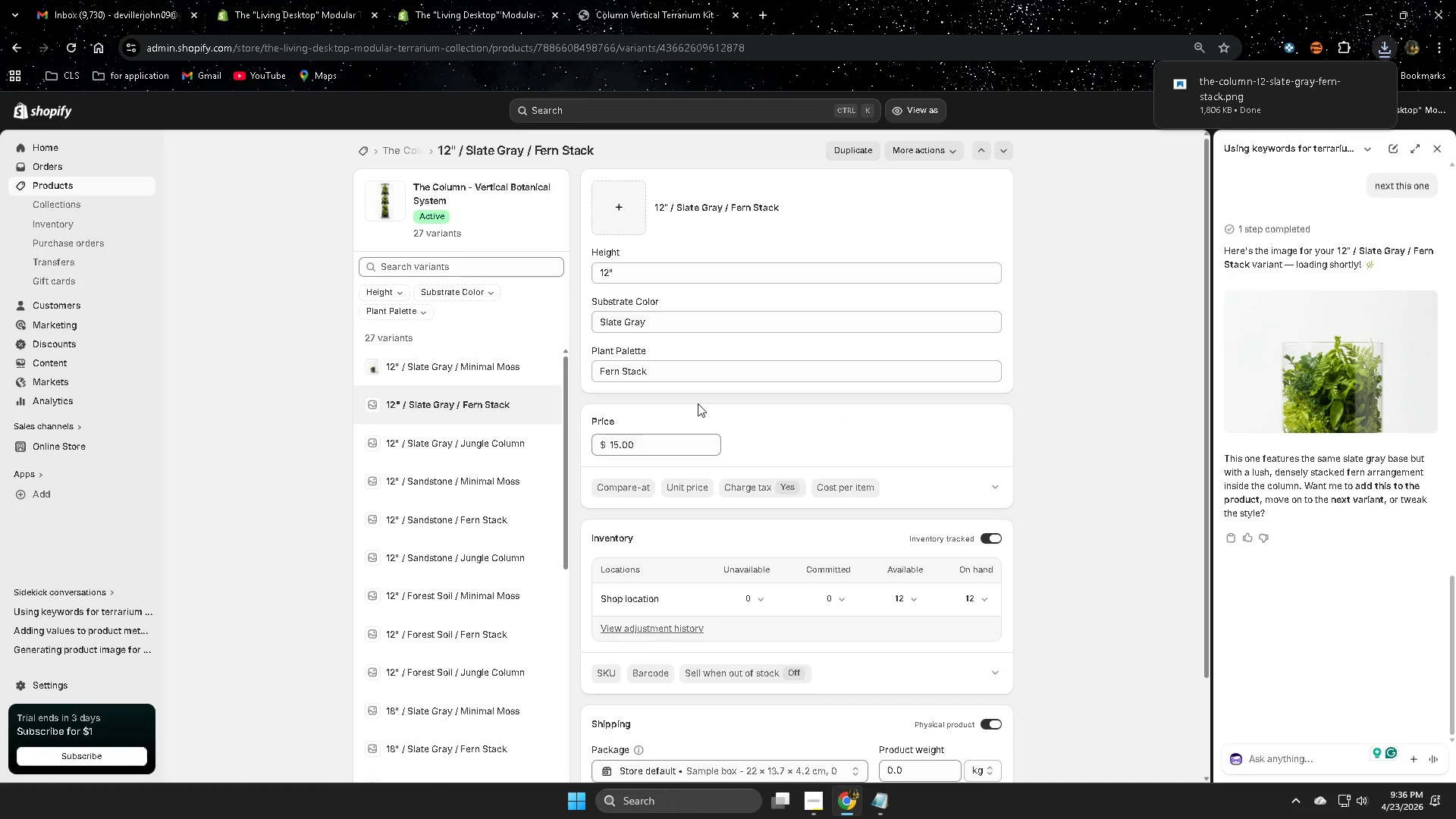 
left_click([1041, 180])
 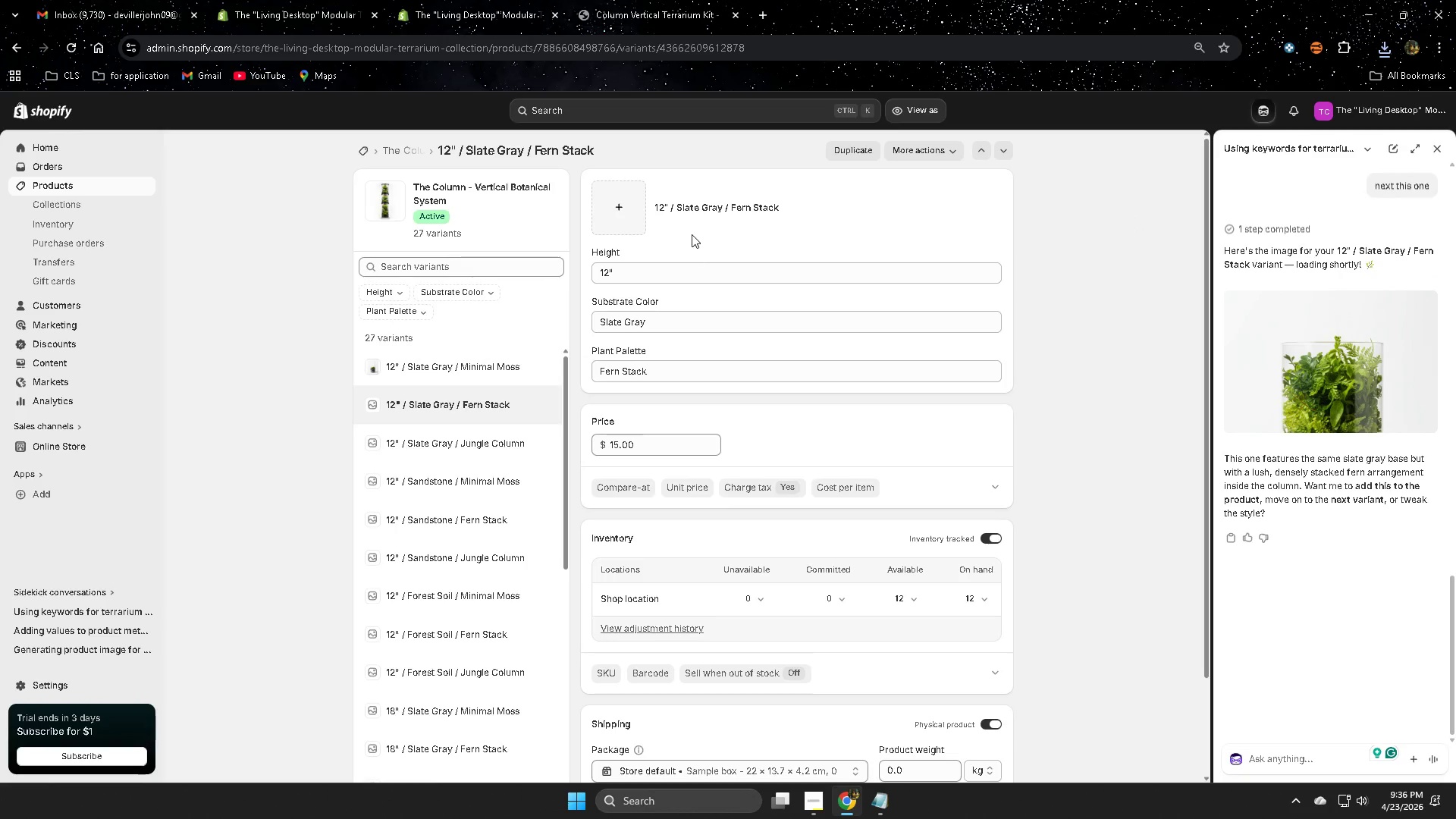 
left_click([625, 203])
 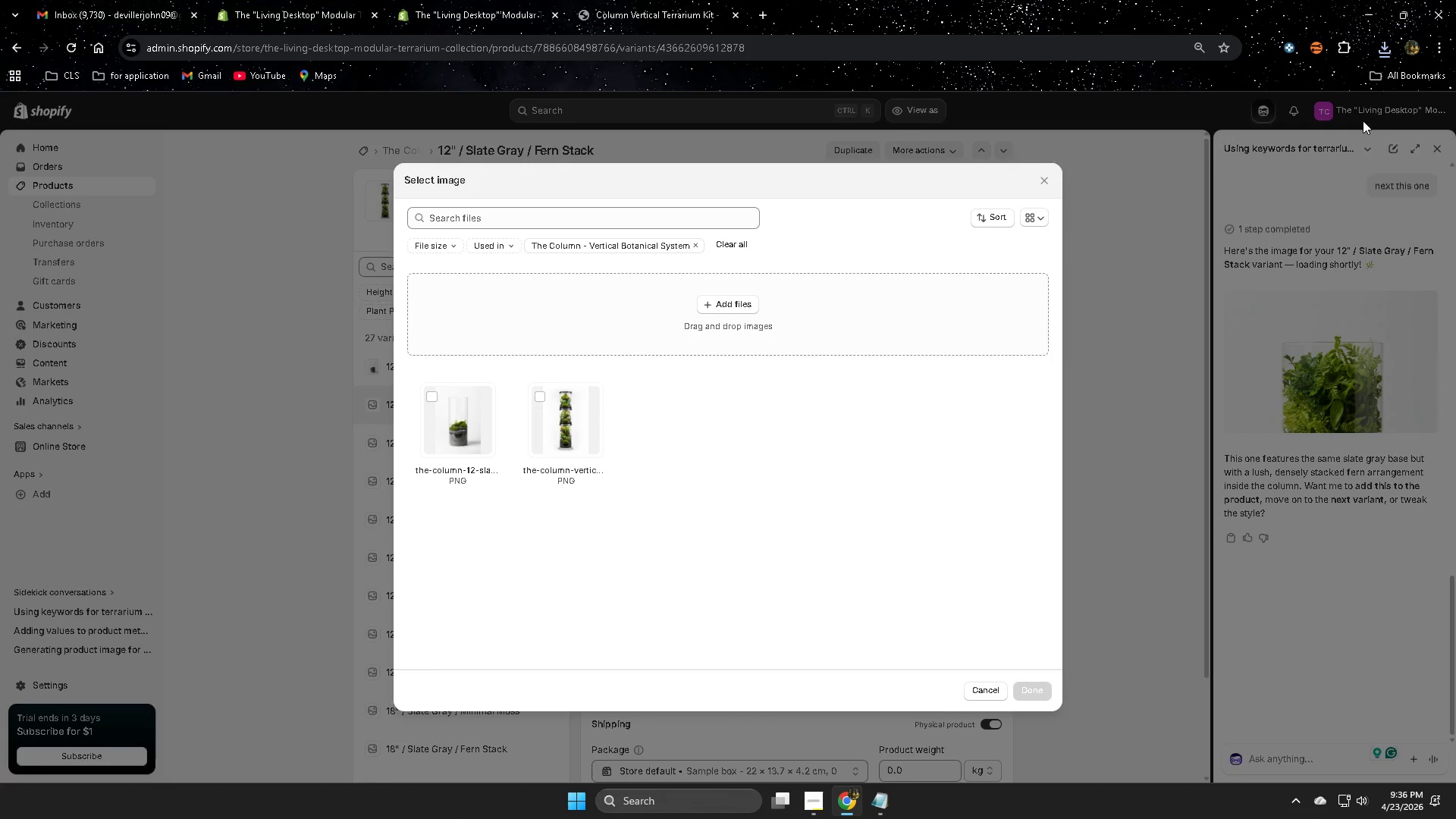 
left_click([1376, 53])
 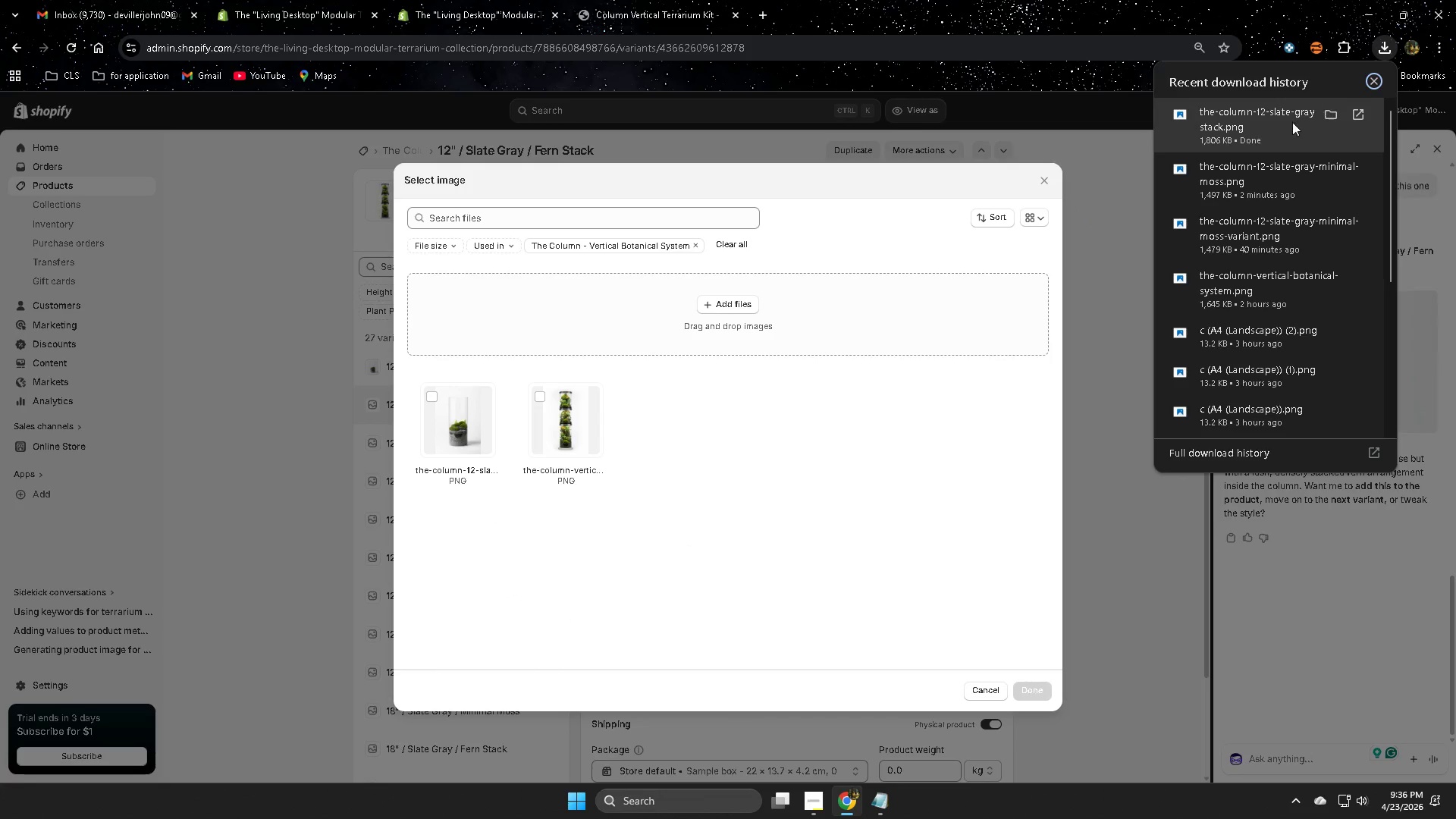 
left_click_drag(start_coordinate=[1287, 123], to_coordinate=[805, 318])
 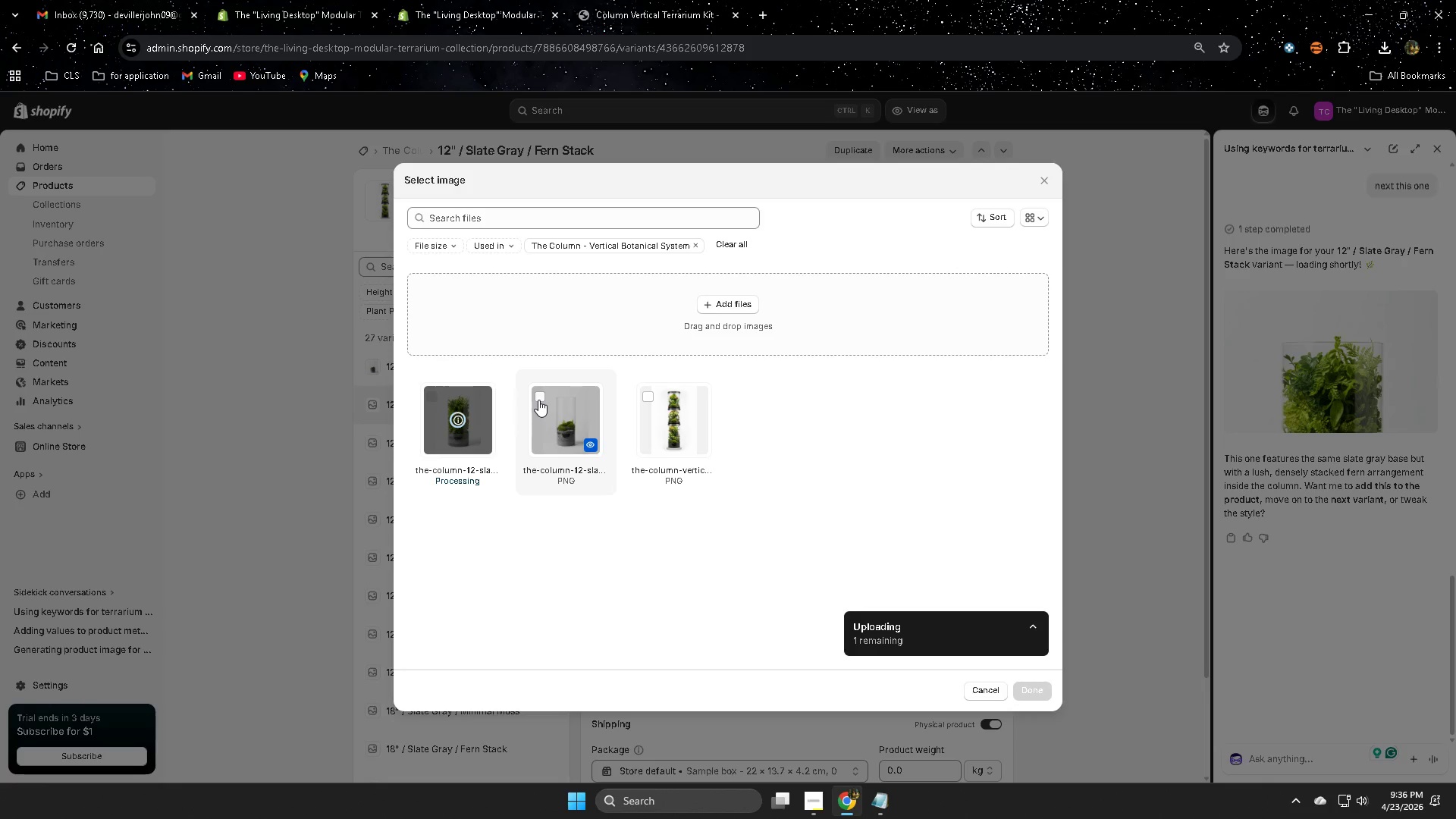 
wait(7.98)
 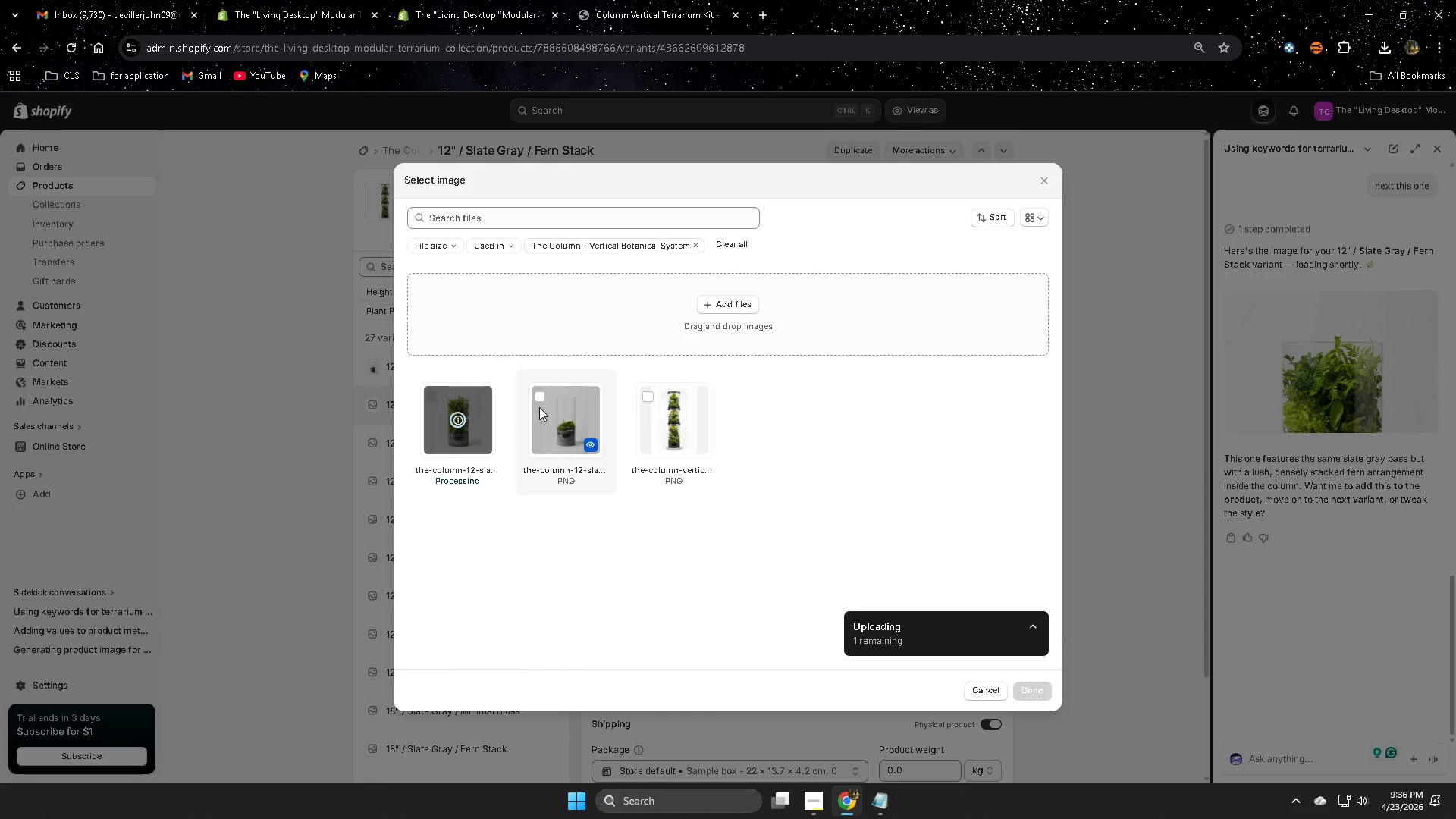 
left_click([1028, 688])
 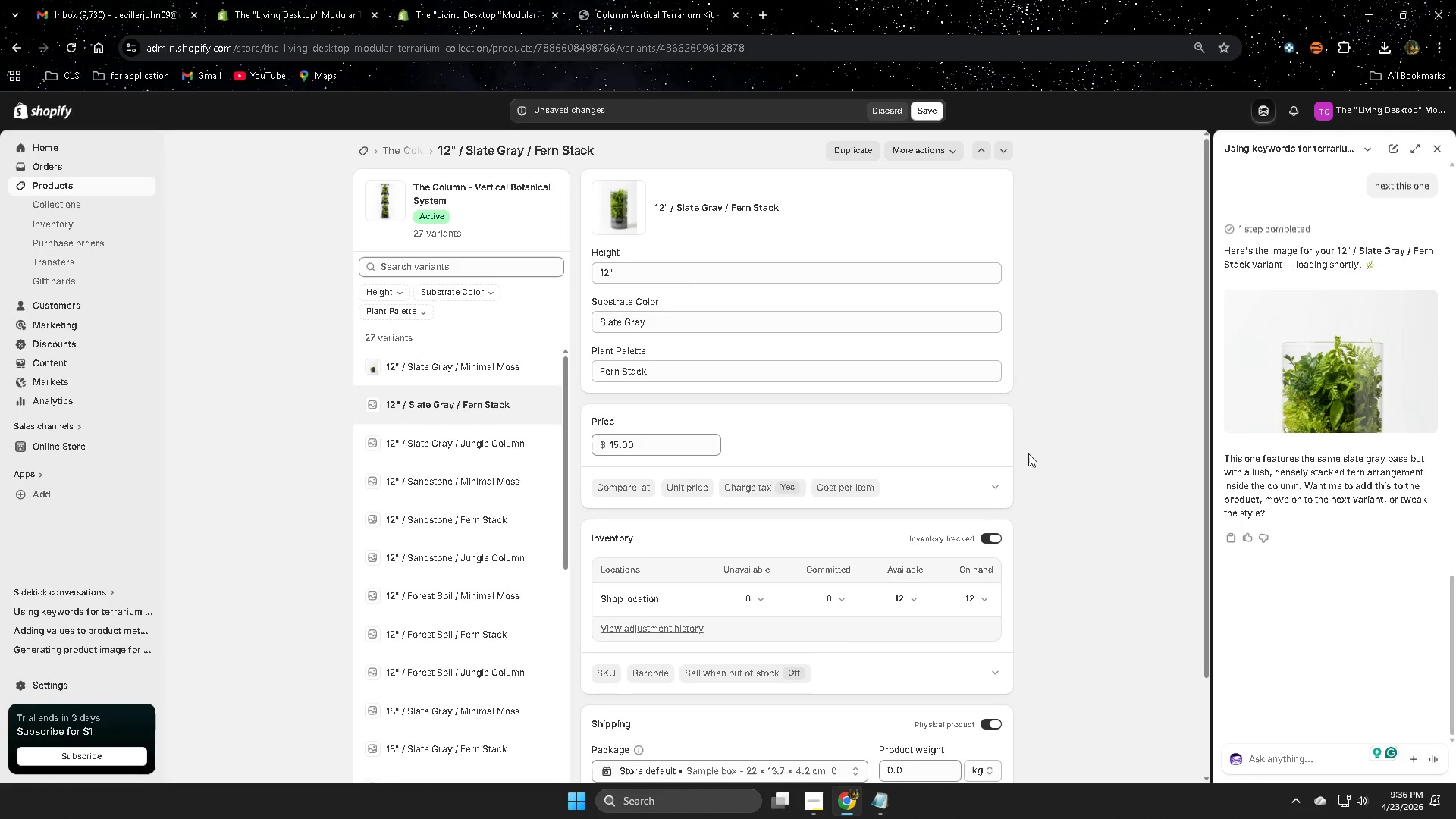 
wait(11.49)
 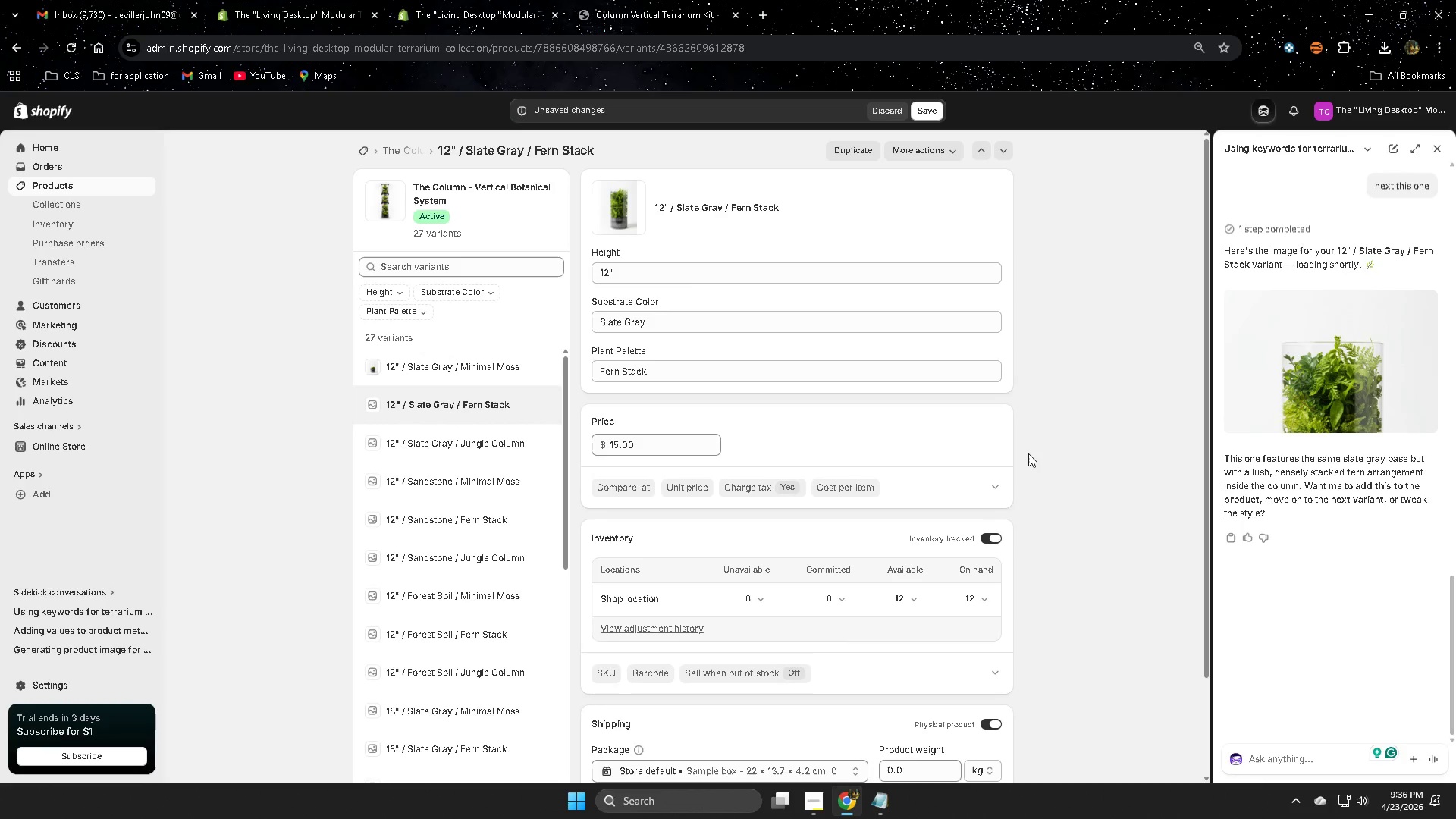 
left_click([937, 108])
 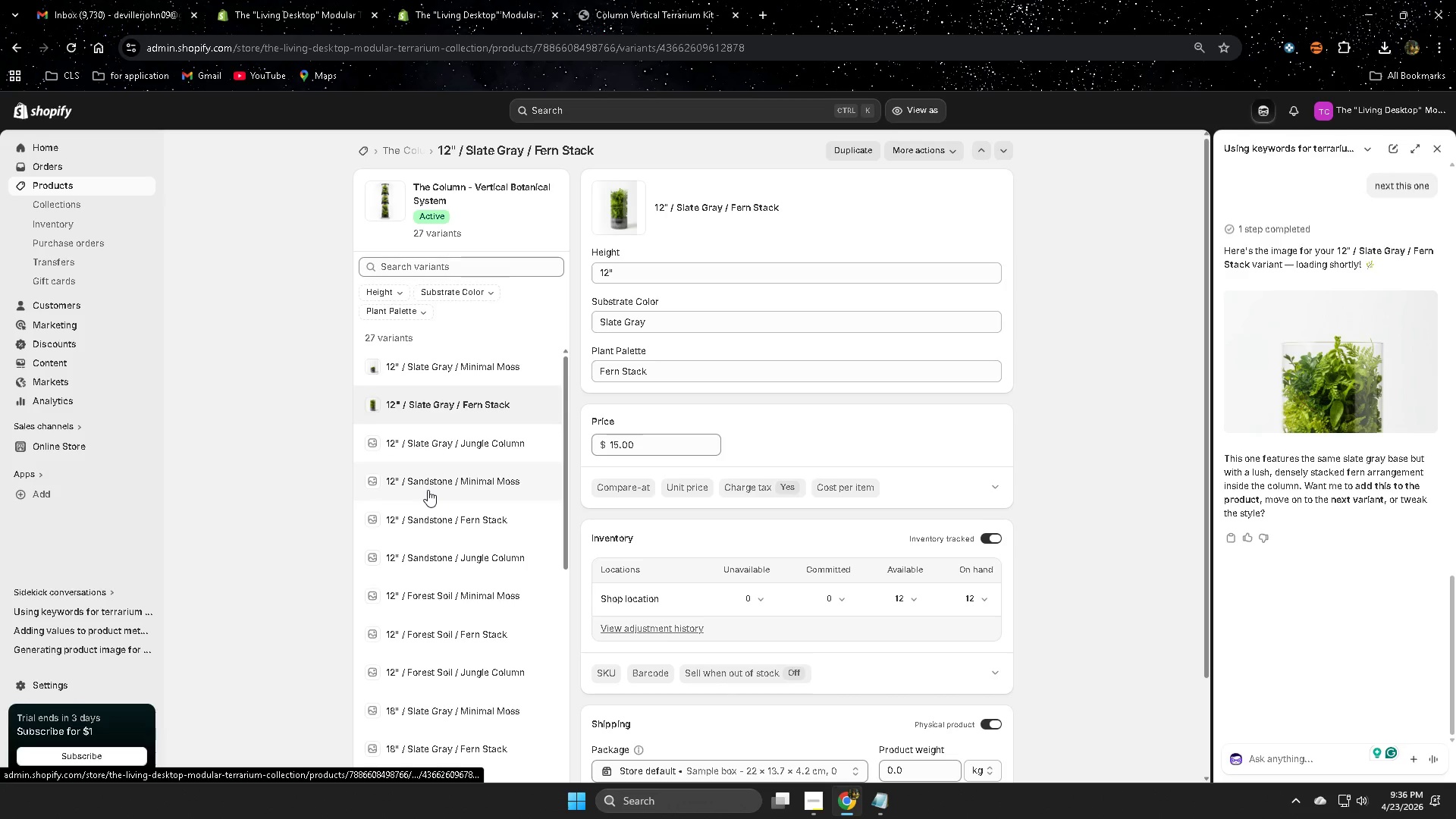 
wait(14.48)
 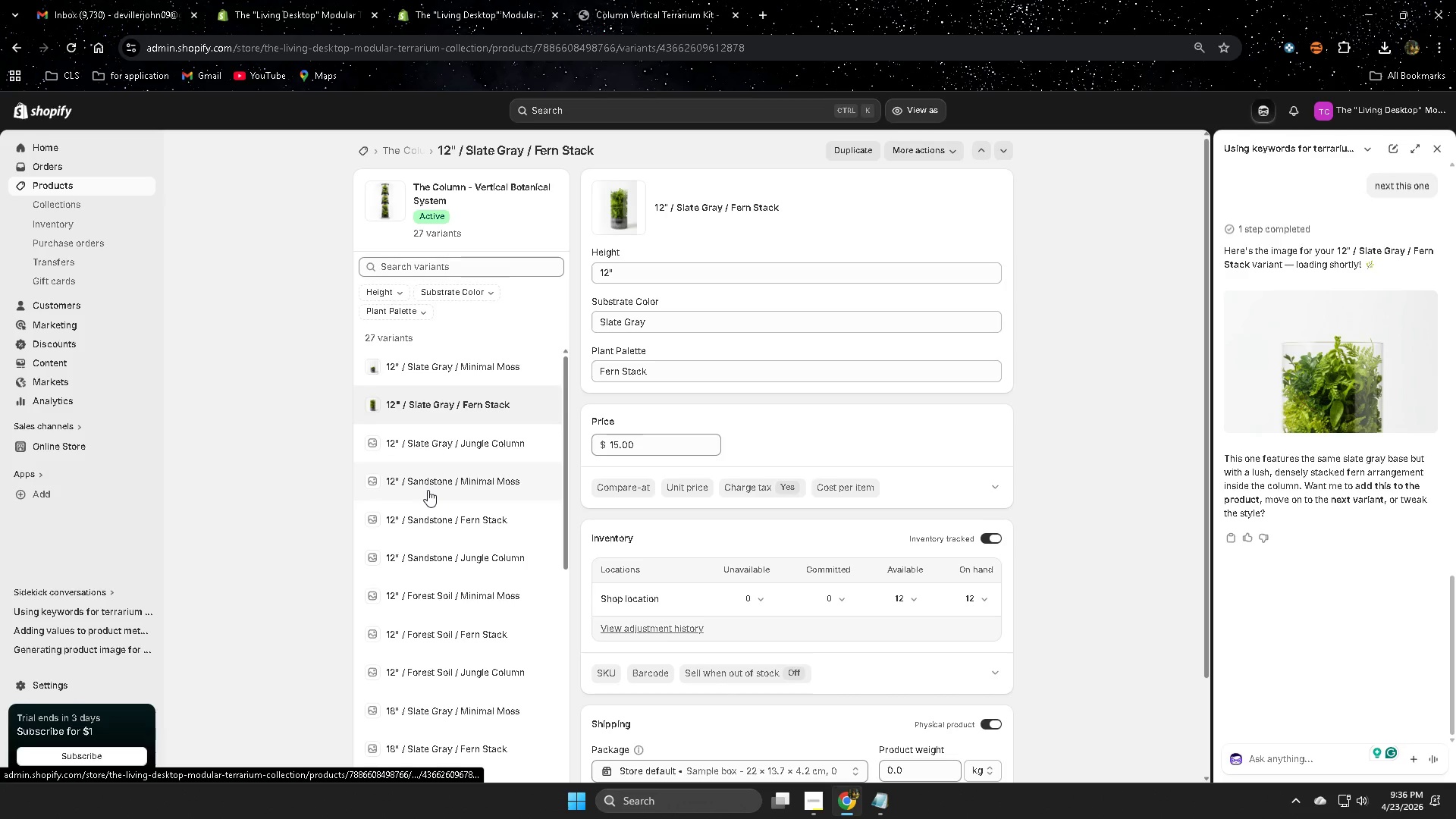 
left_click([442, 446])
 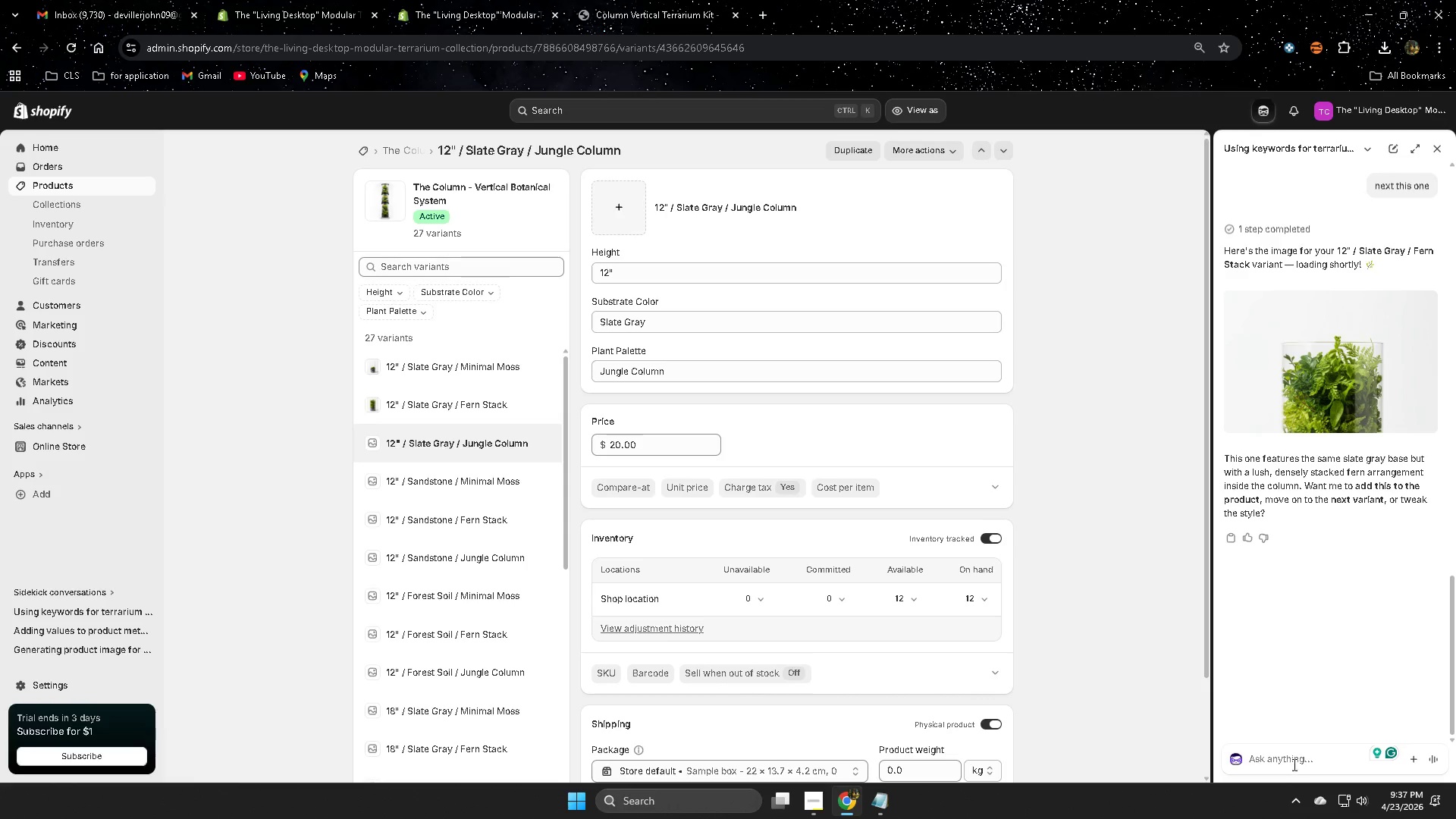 
type(noe )
key(Backspace)
key(Backspace)
key(Backspace)
type(ex this one)
 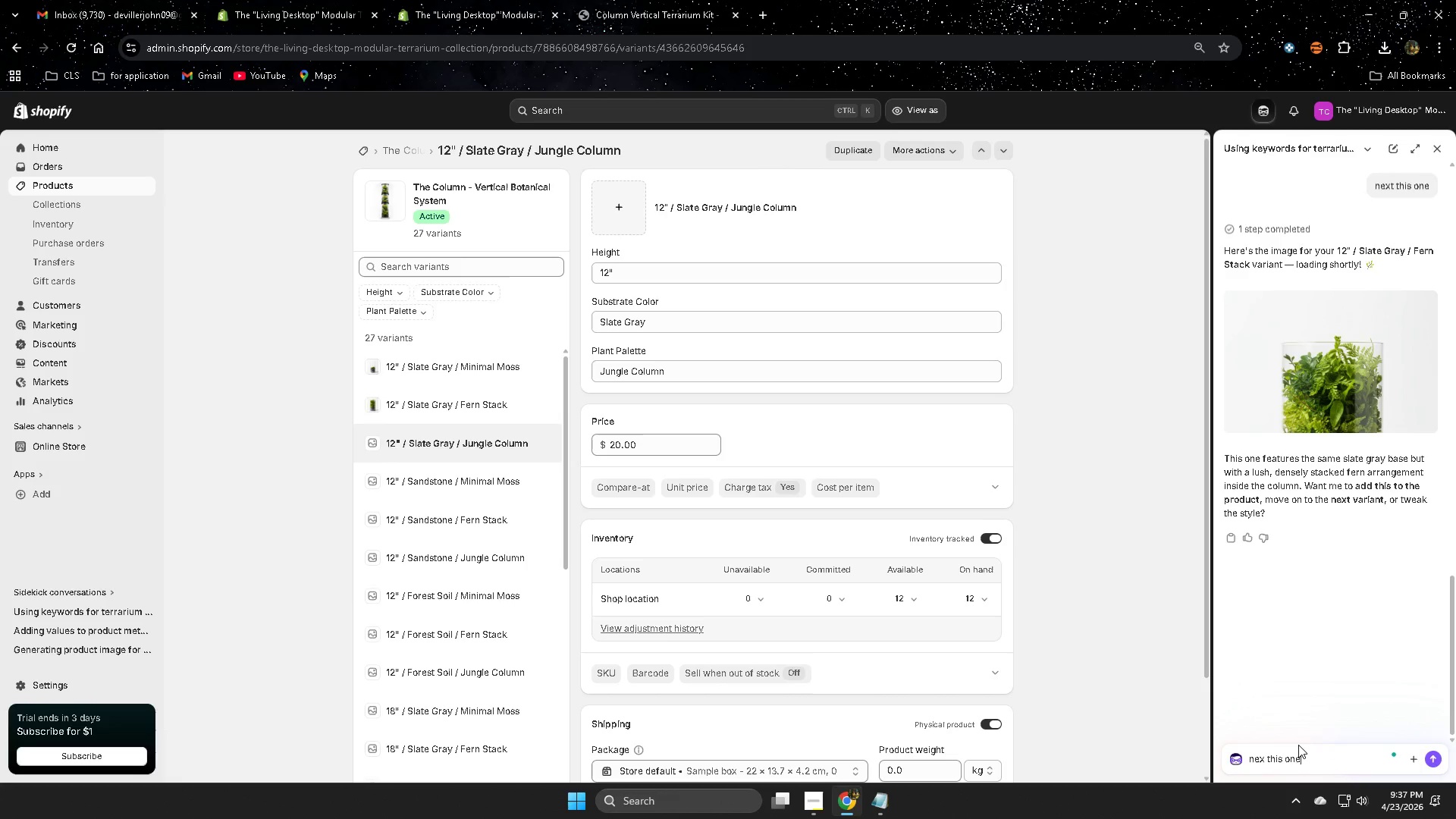 
key(Enter)
 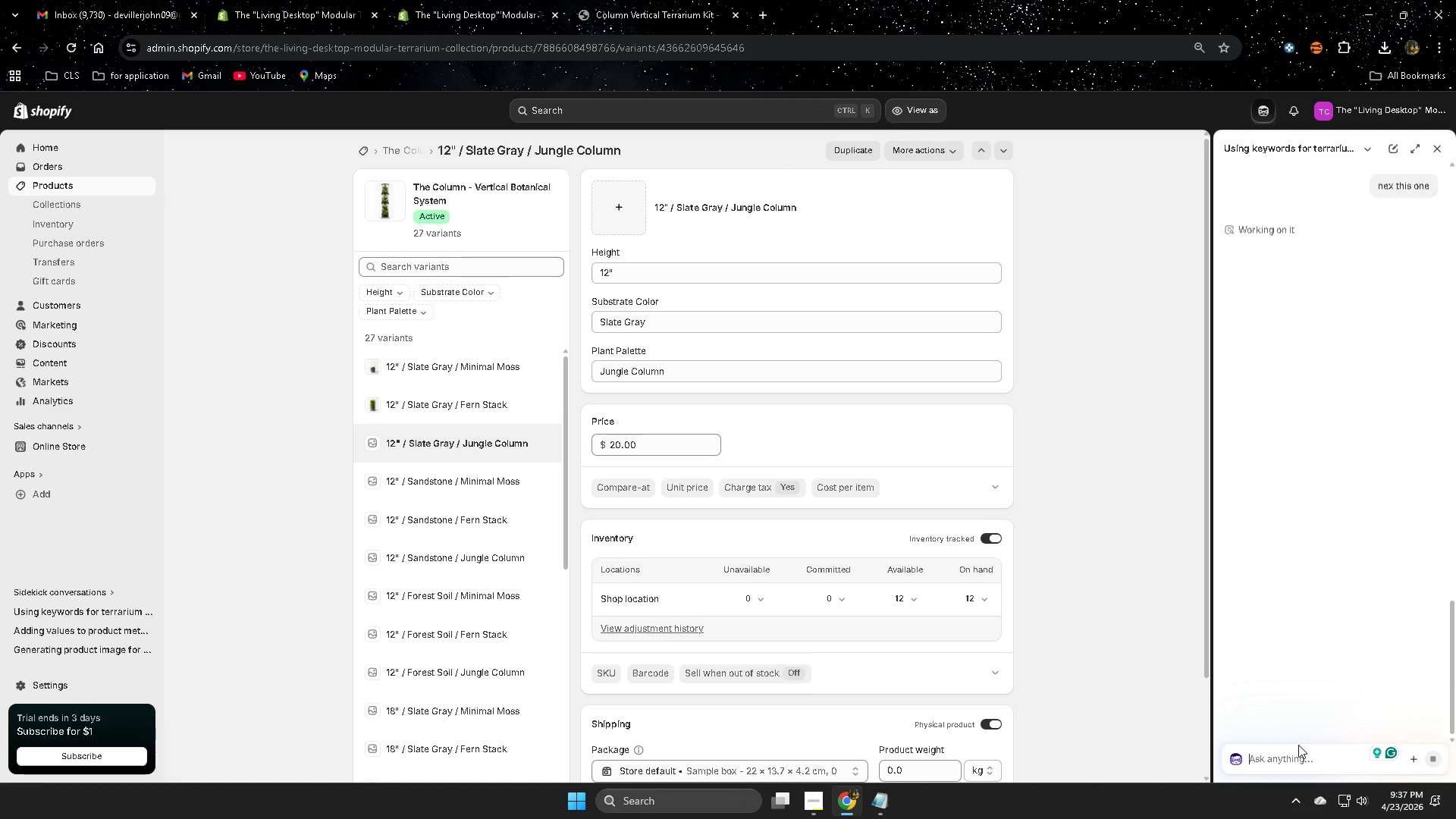 
wait(8.05)
 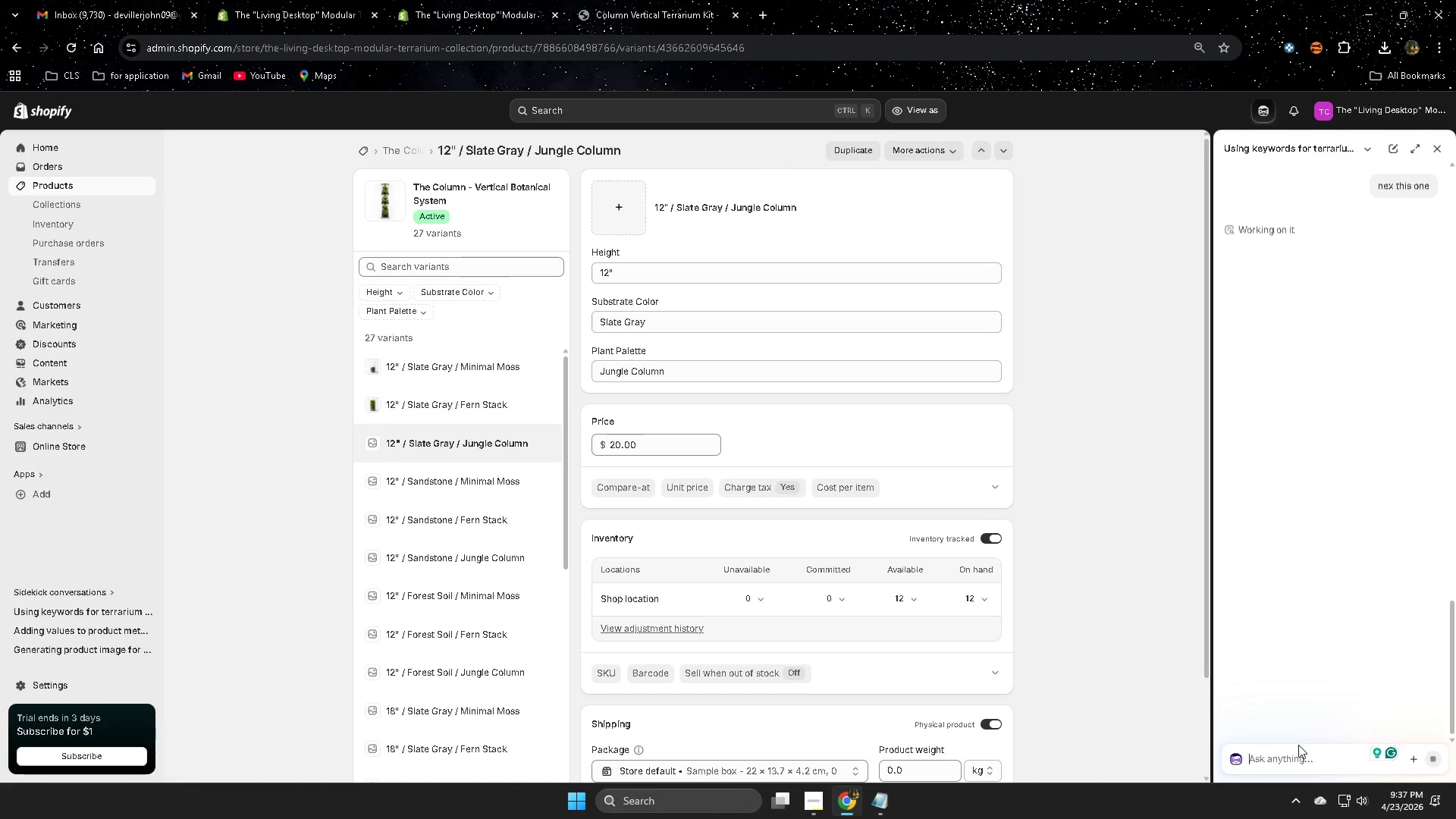 
left_click([817, 805])